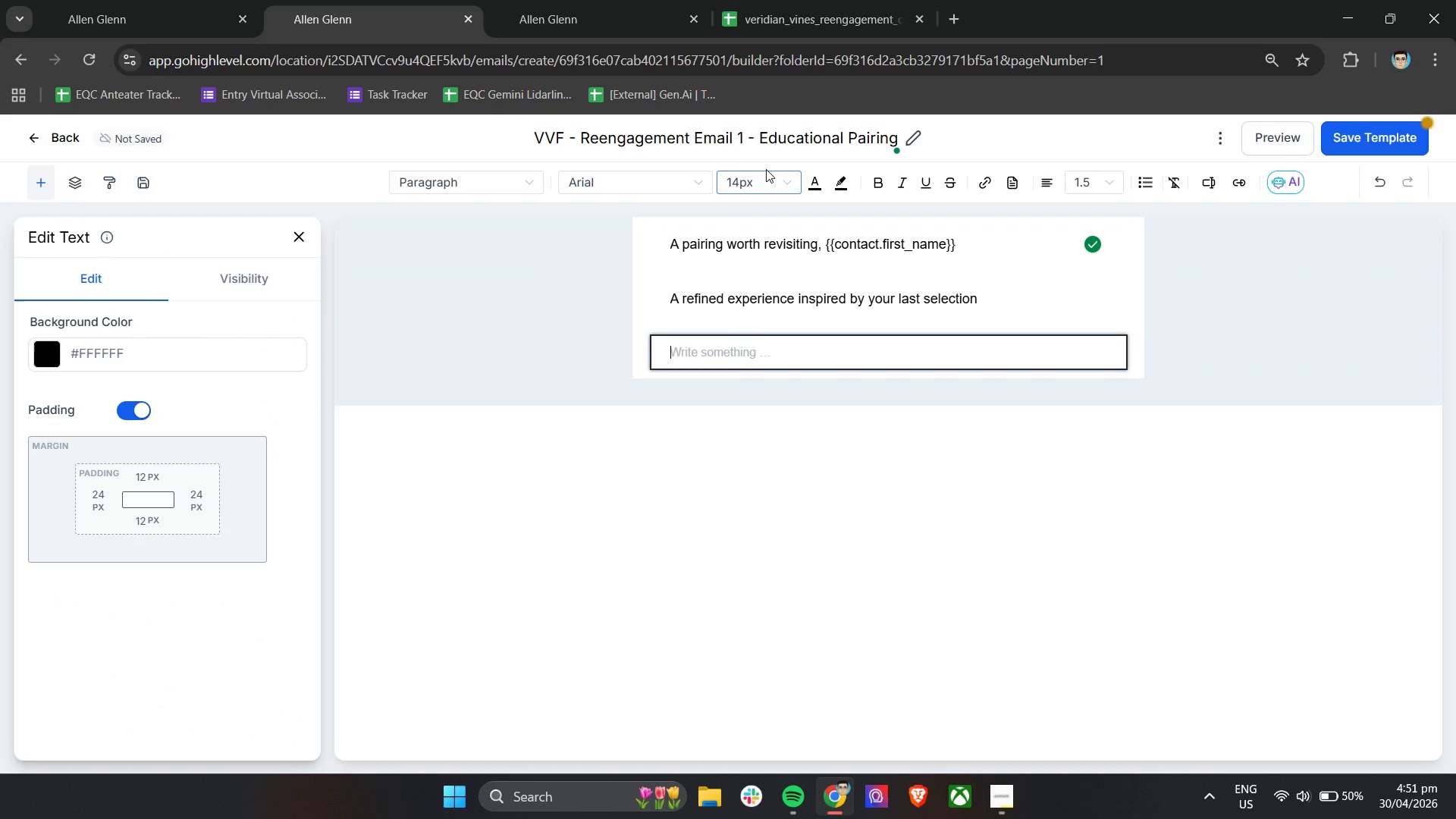 
double_click([766, 180])
 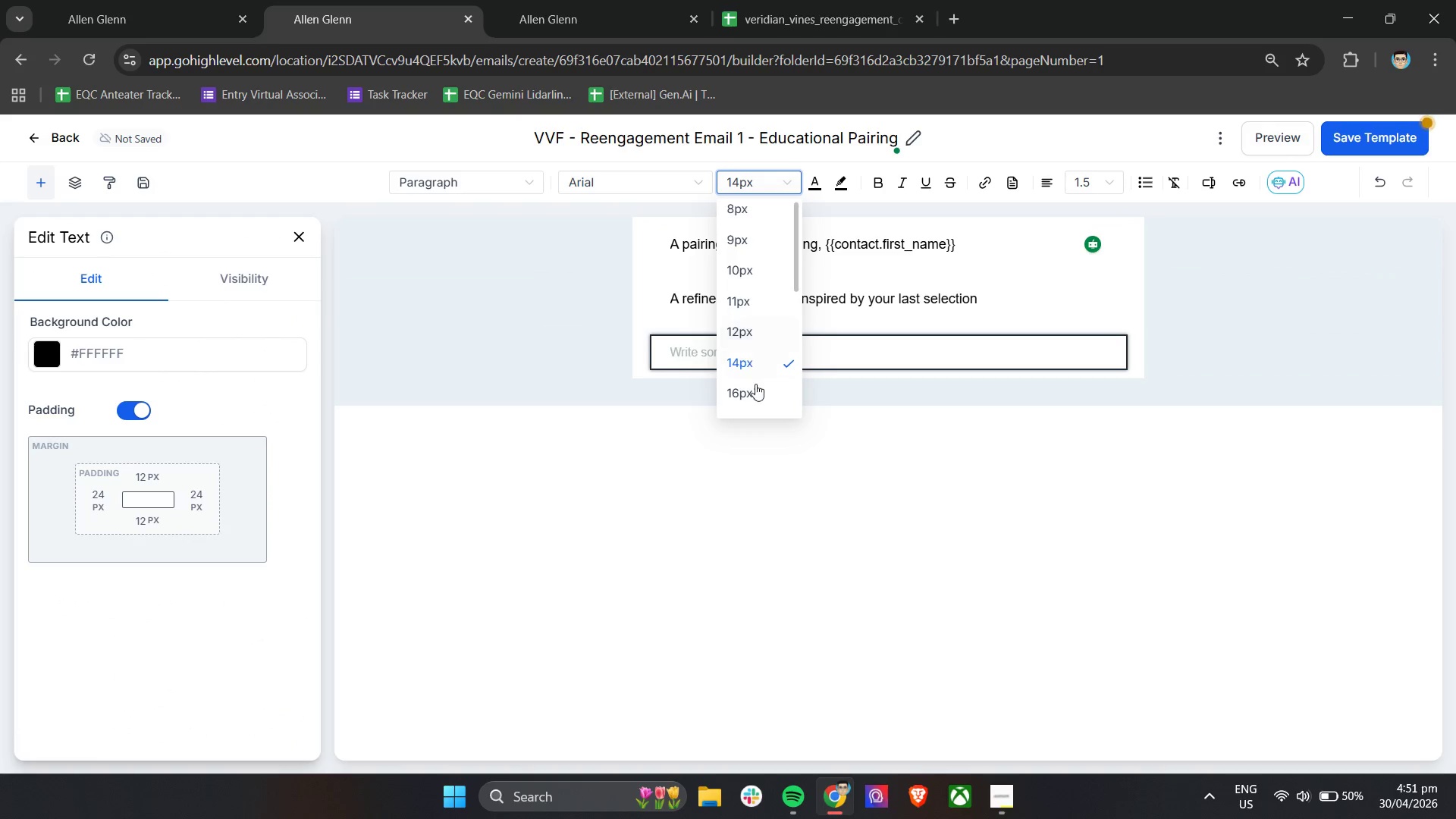 
left_click([756, 395])
 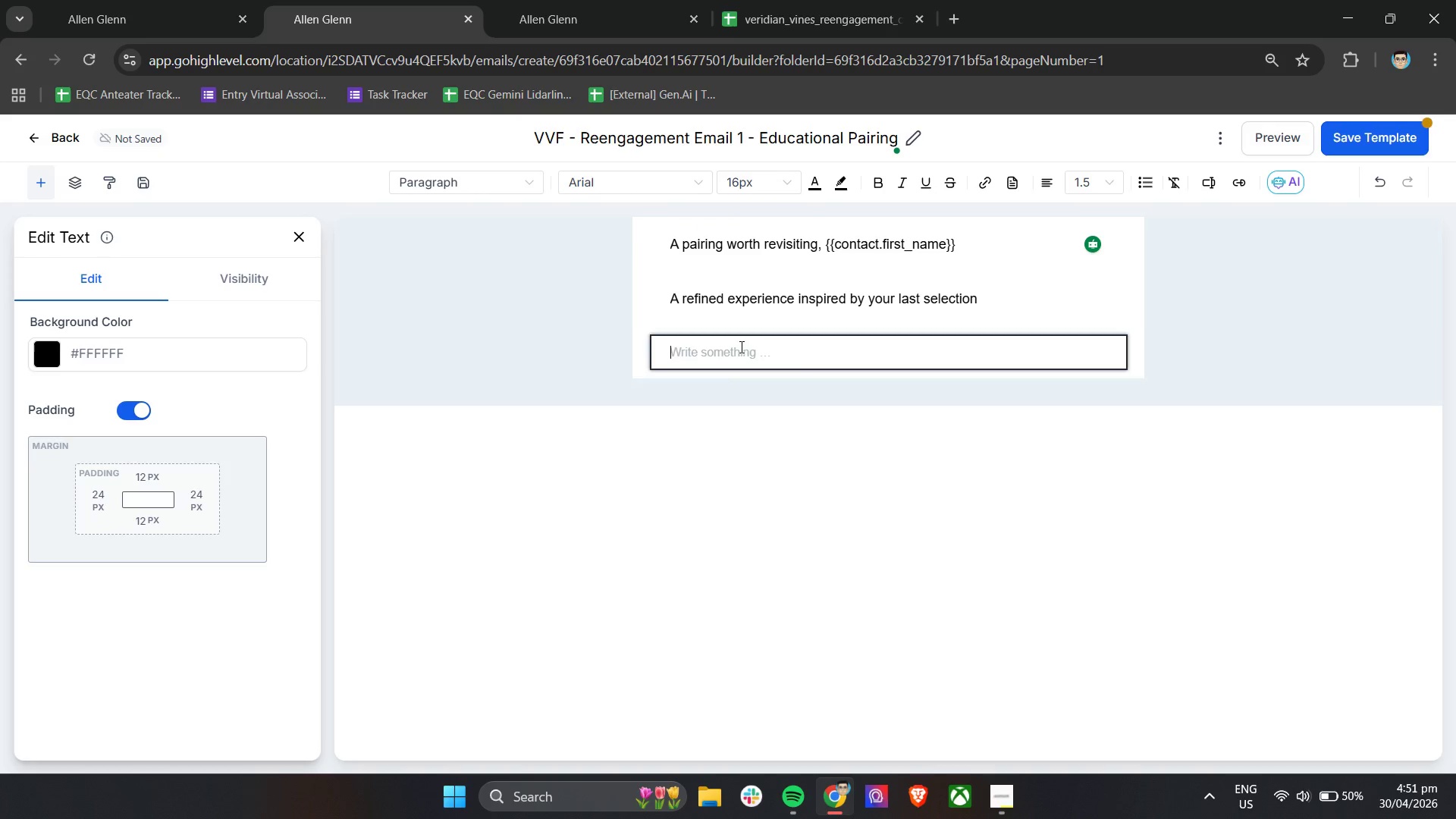 
left_click([740, 346])
 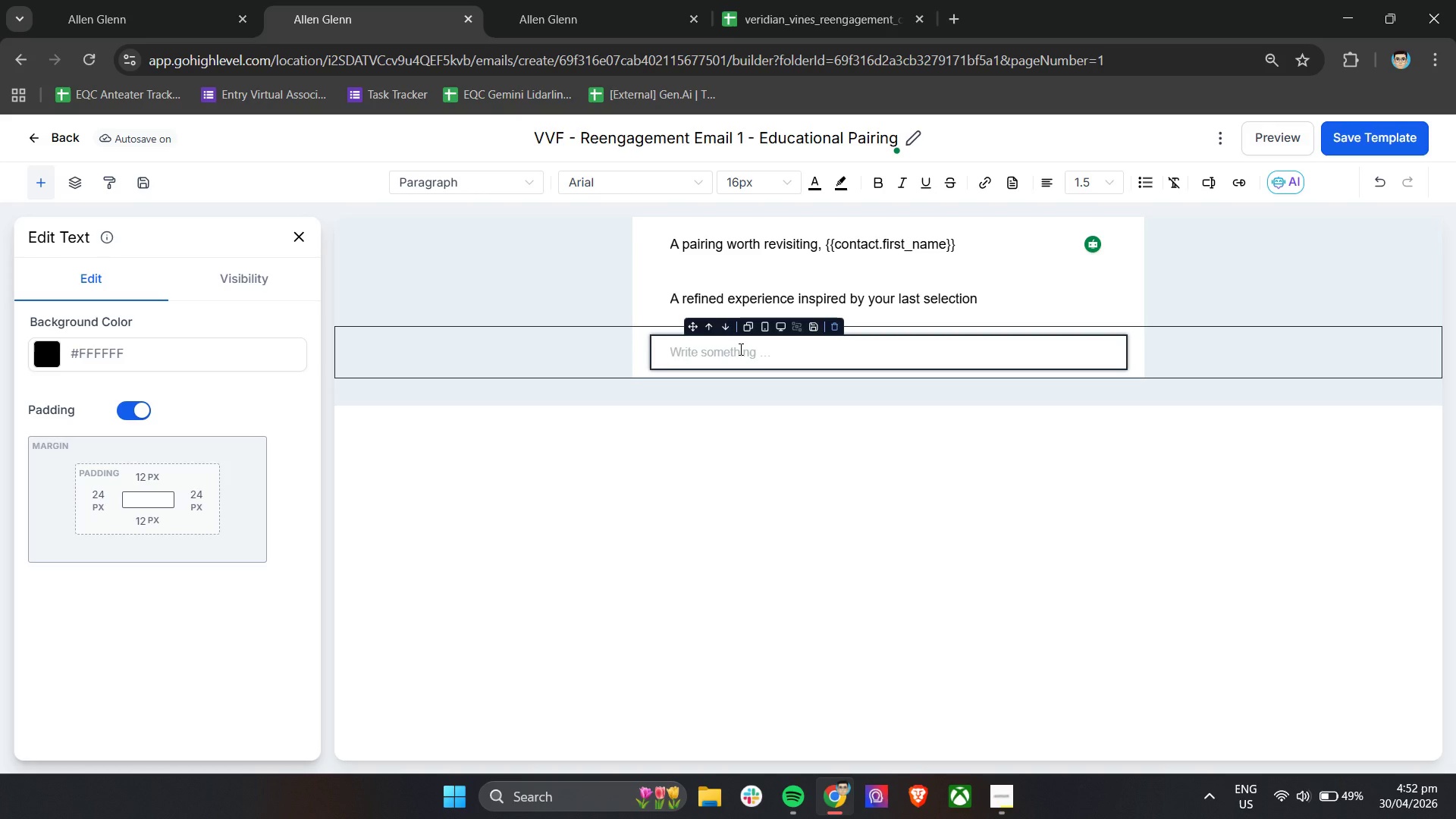 
wait(41.06)
 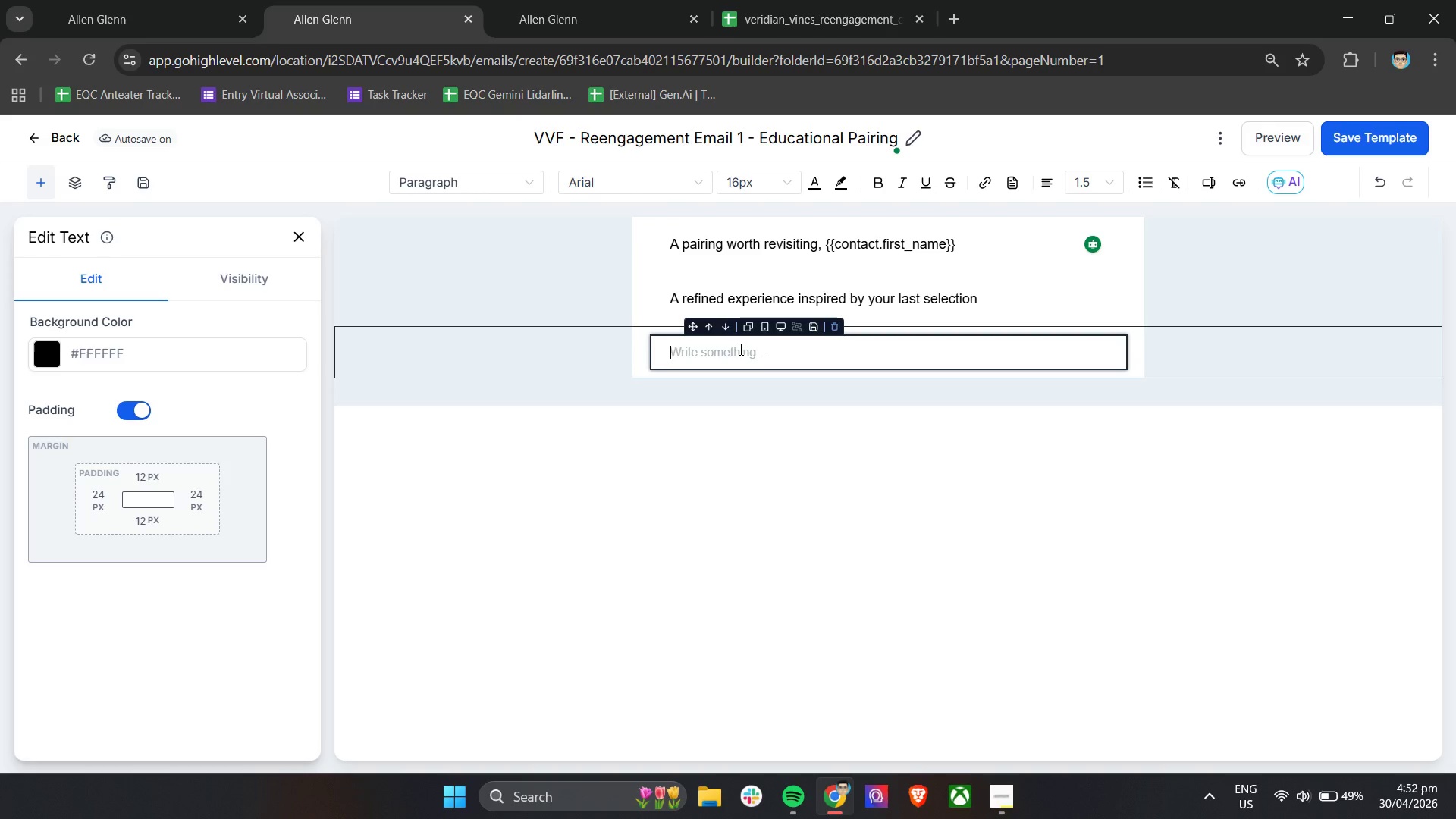 
type(Hi )
 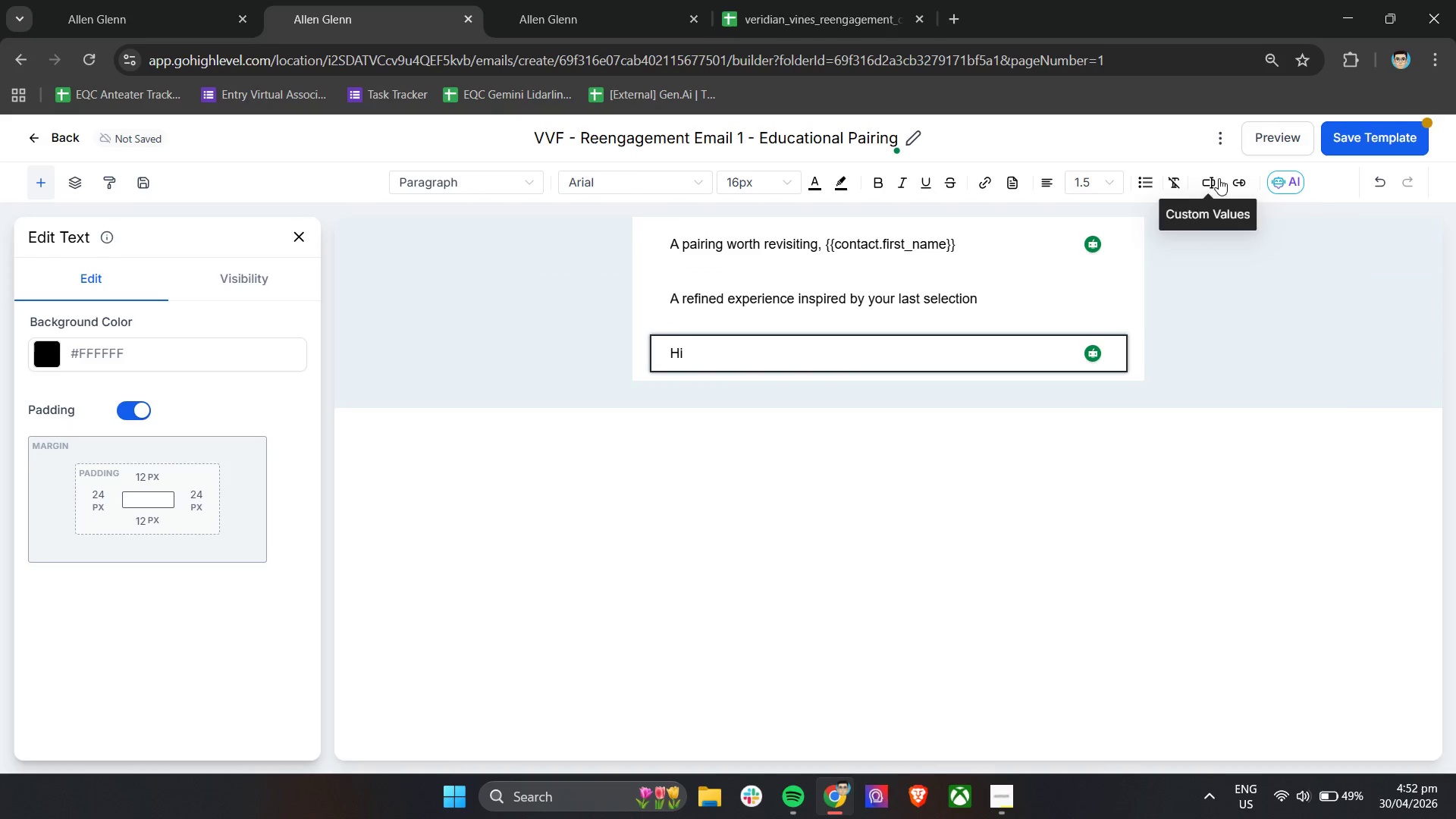 
left_click([1137, 265])
 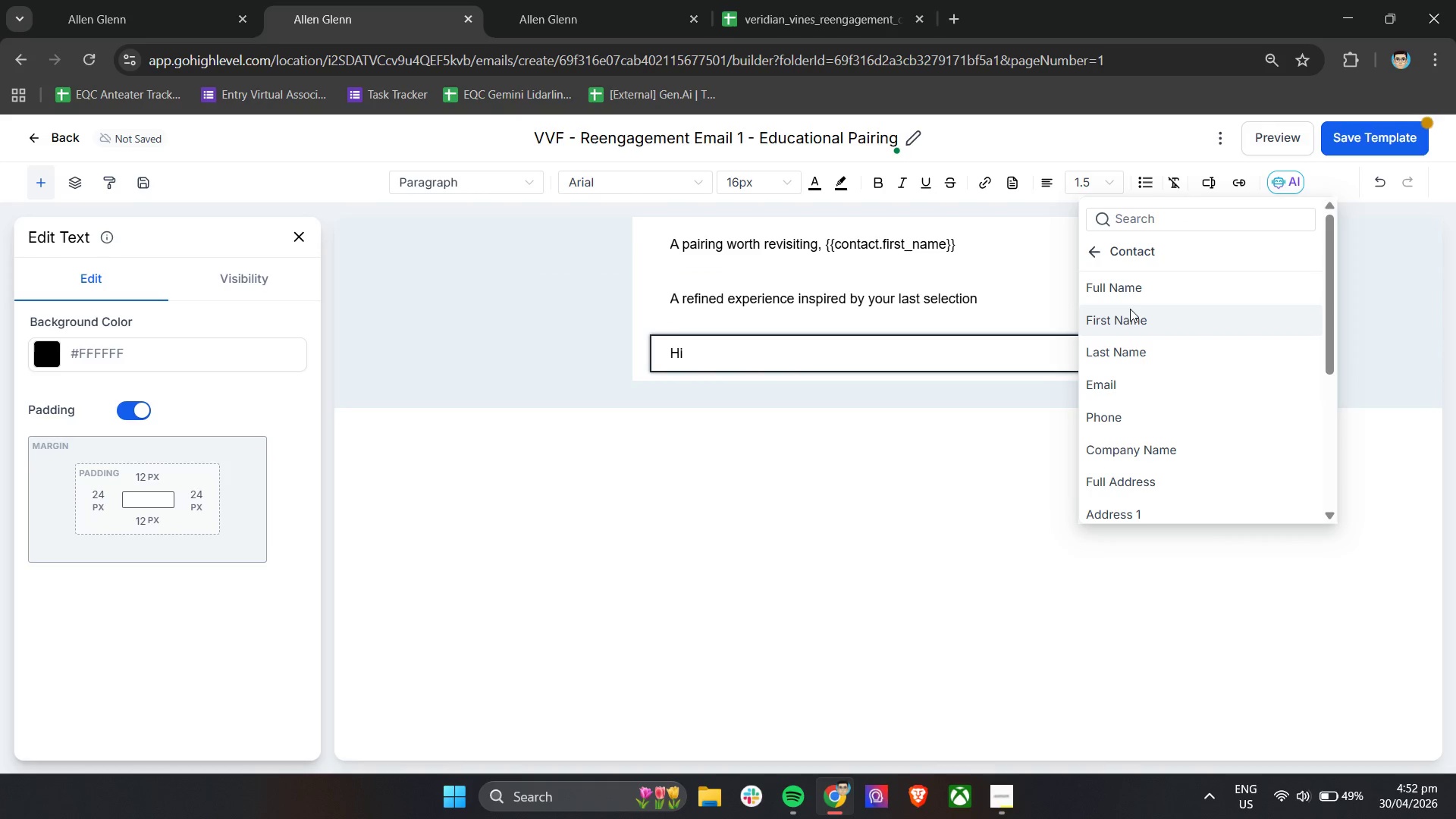 
left_click([1130, 312])
 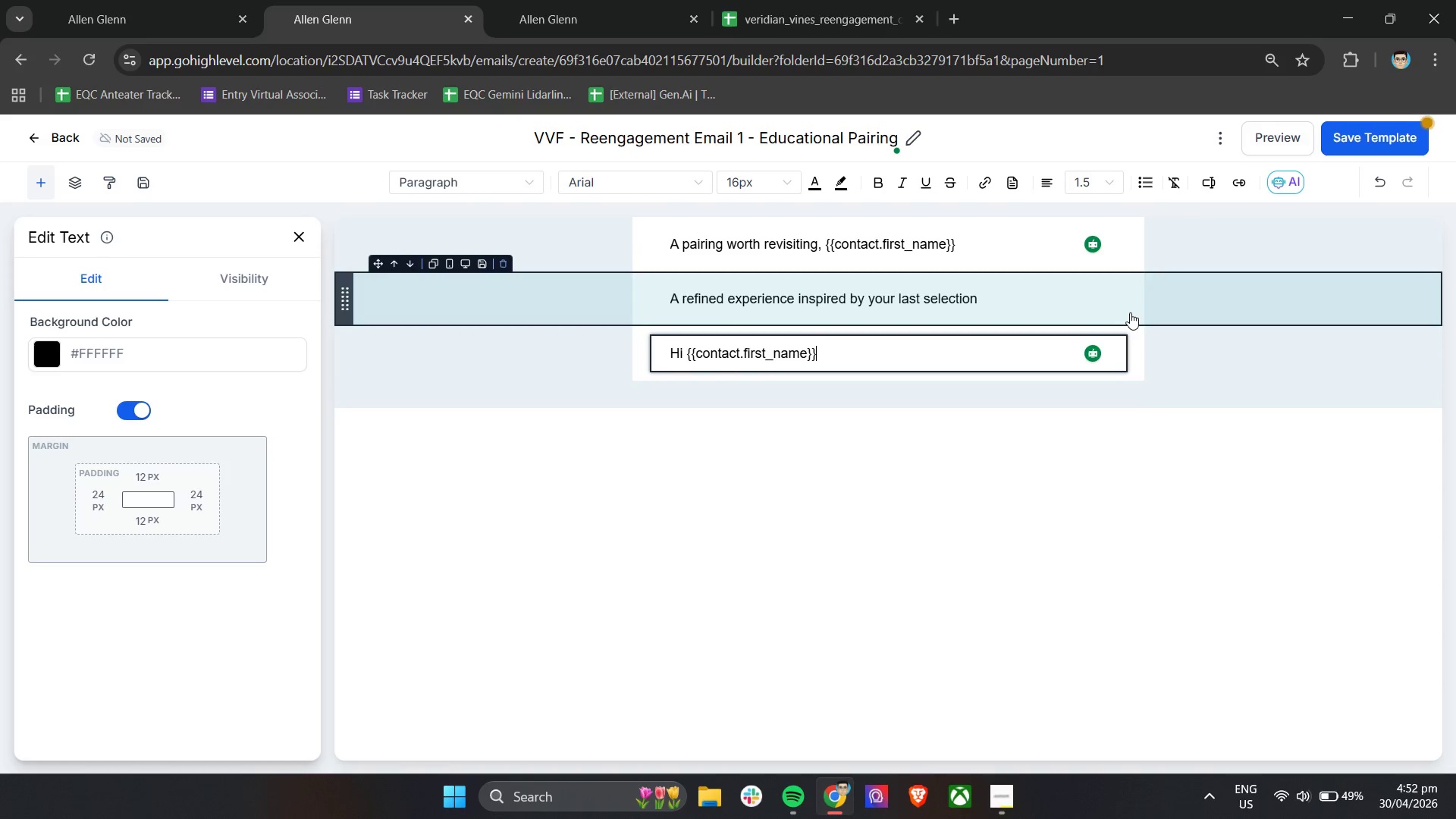 
wait(6.42)
 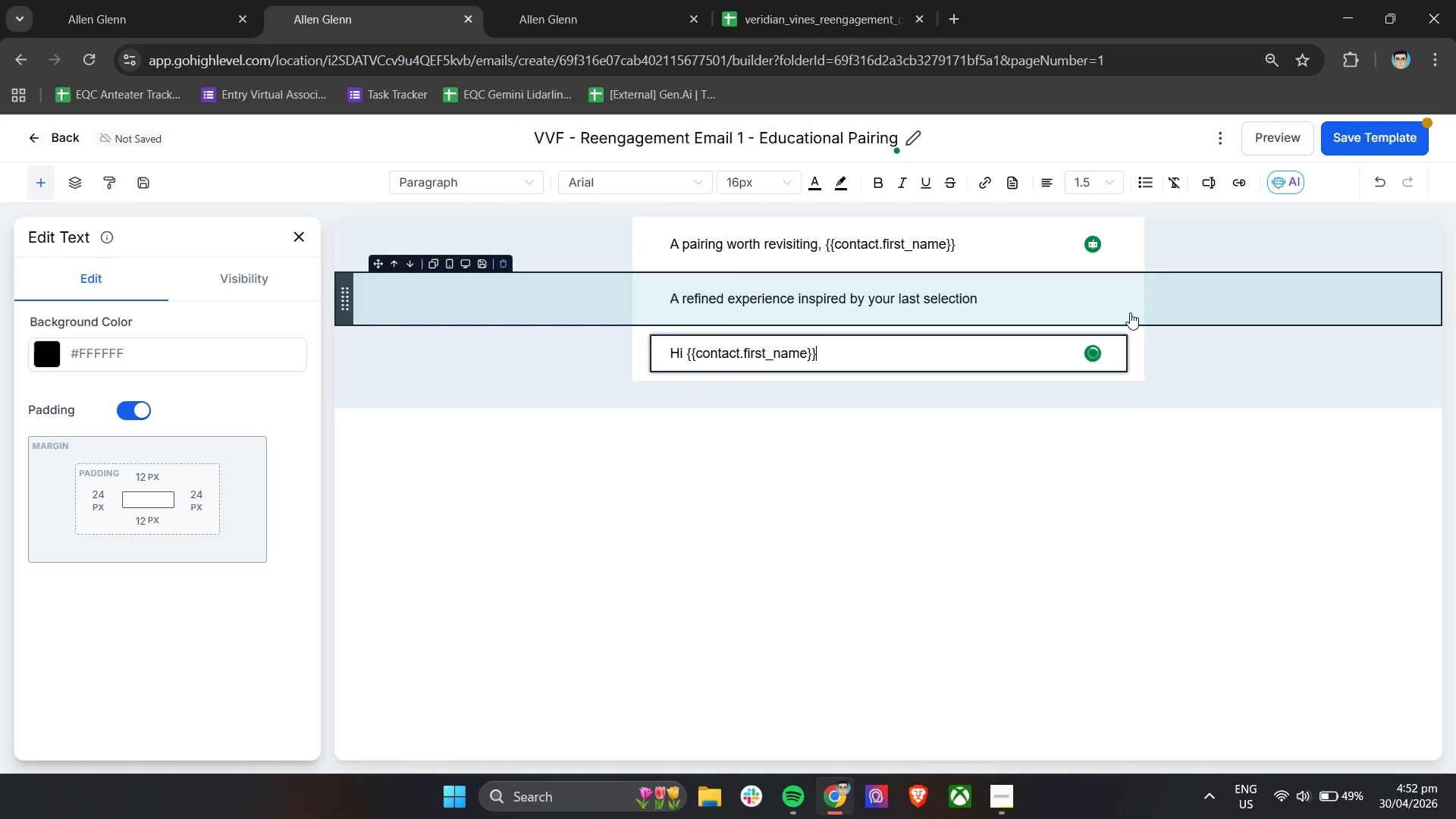 
key(Comma)
 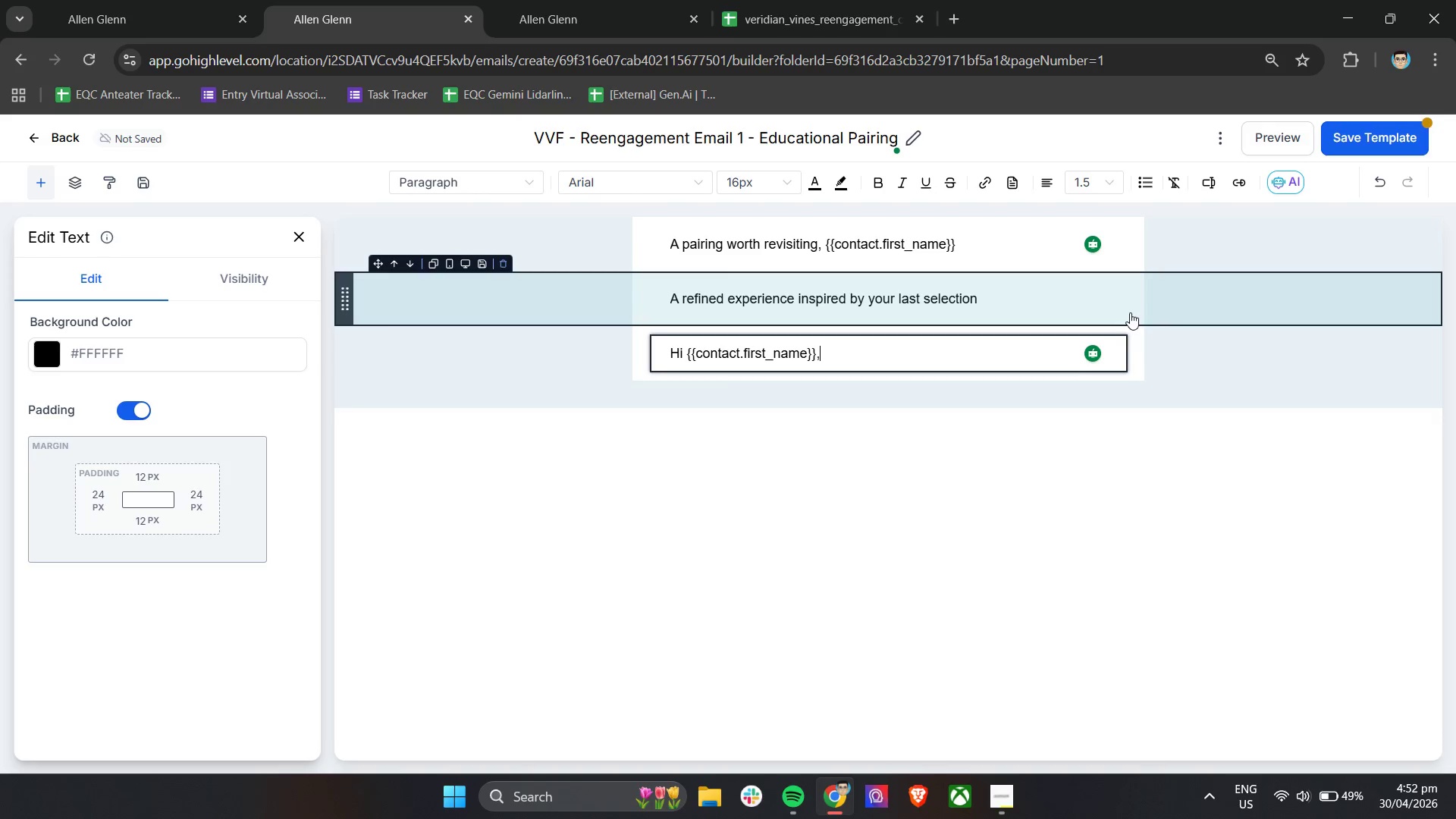 
key(Enter)
 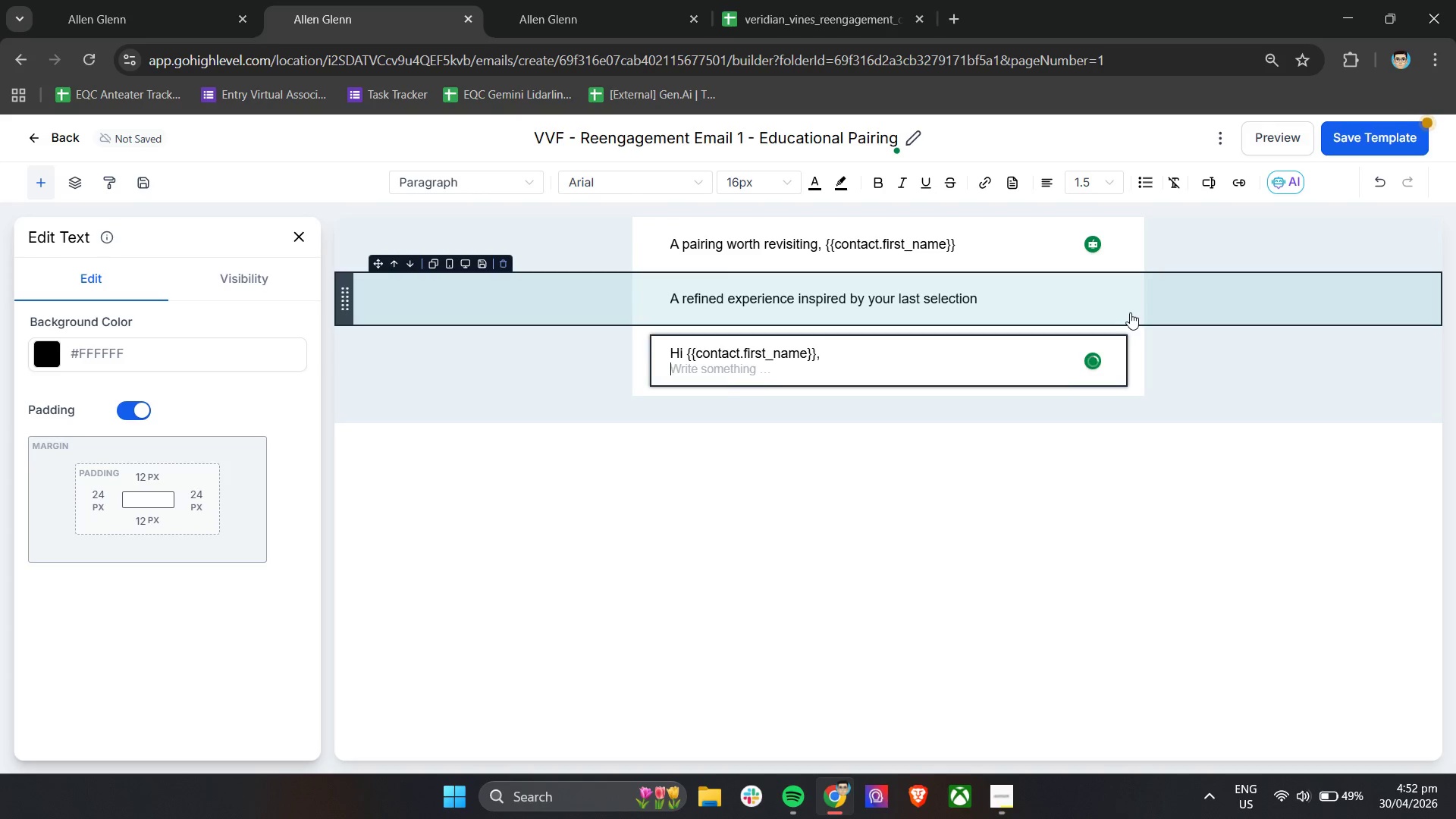 
key(Enter)
 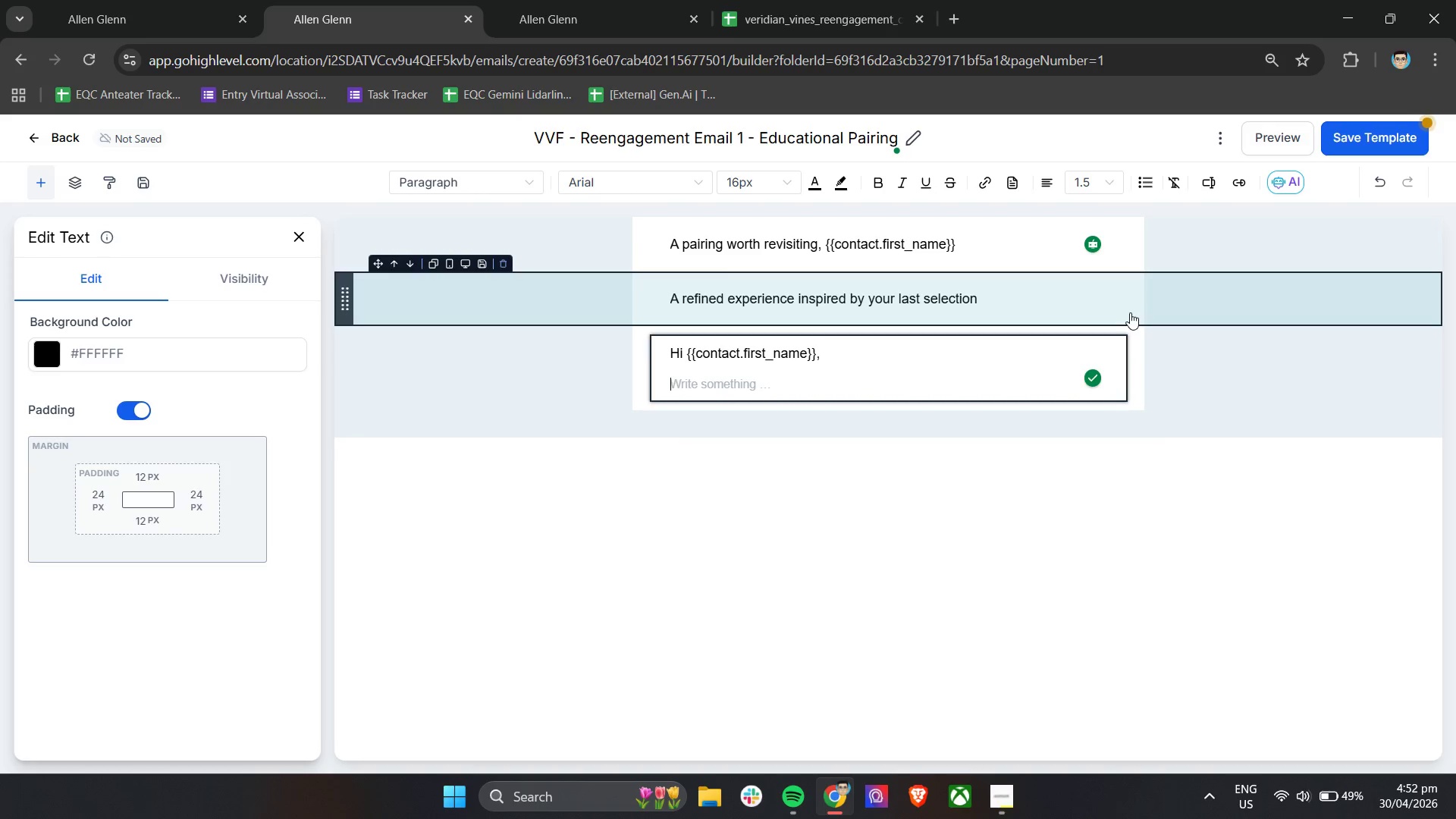 
type(Great parings aren't just chosen)
 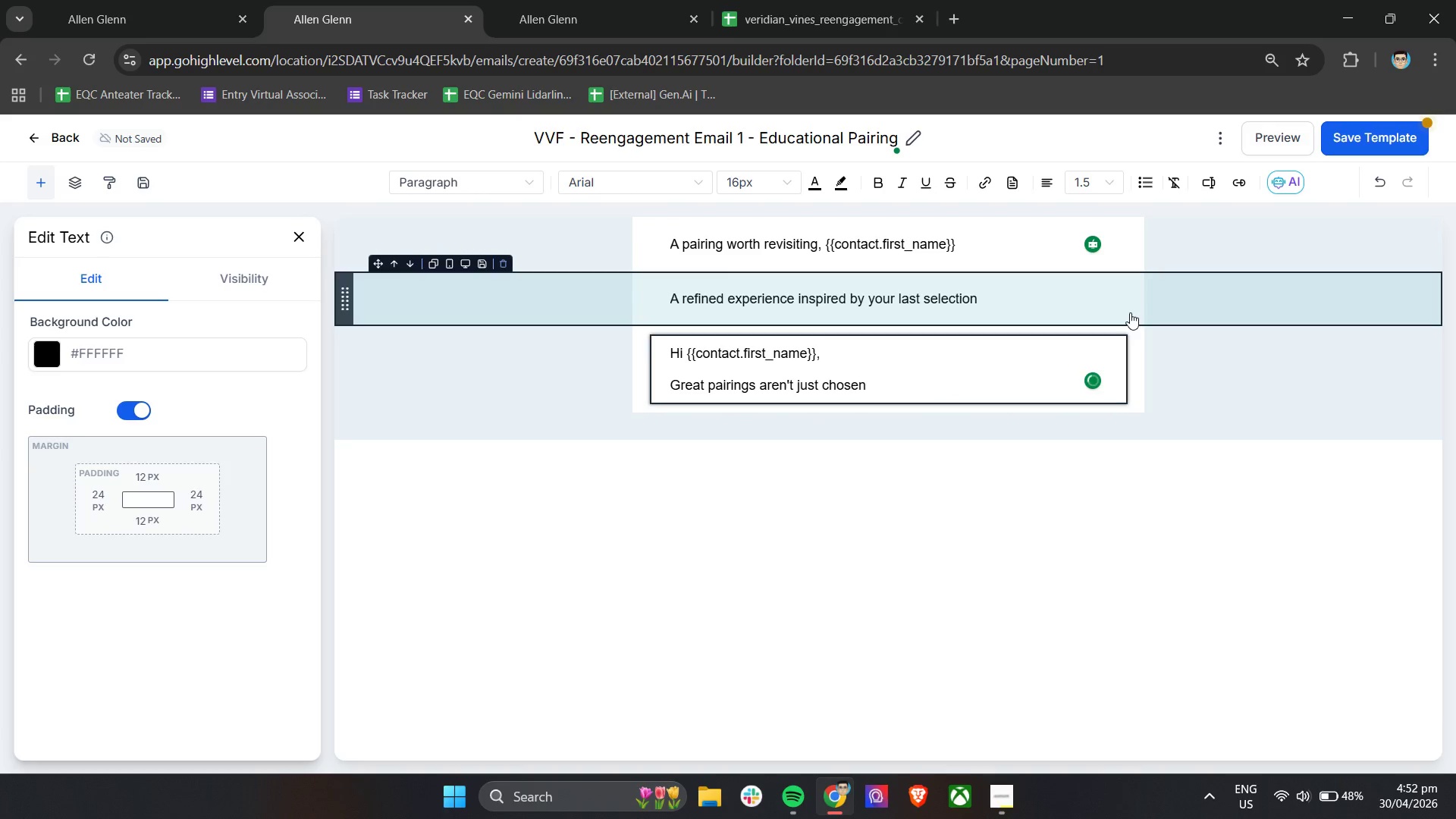 
wait(5.09)
 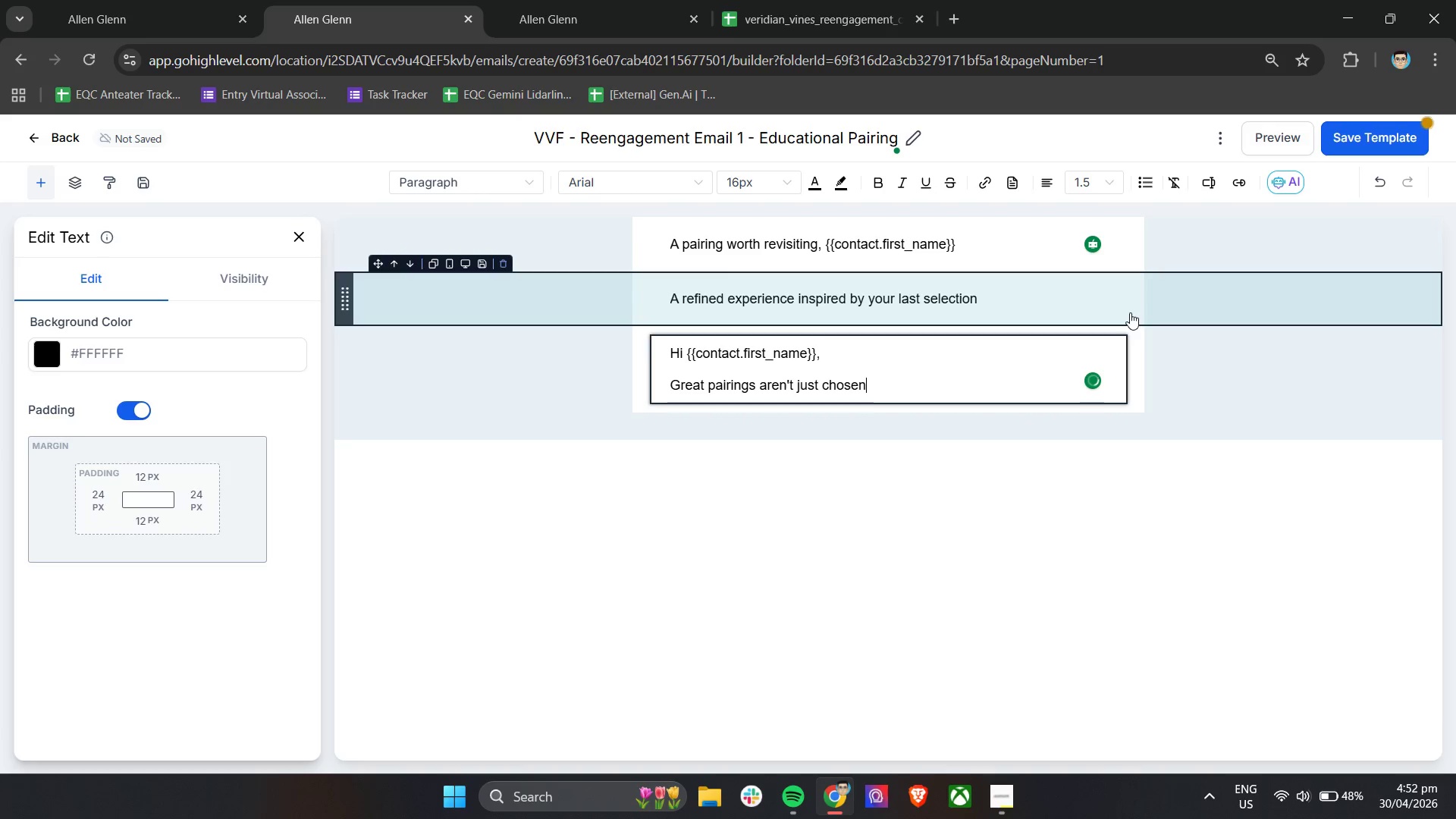 
type( - the)
 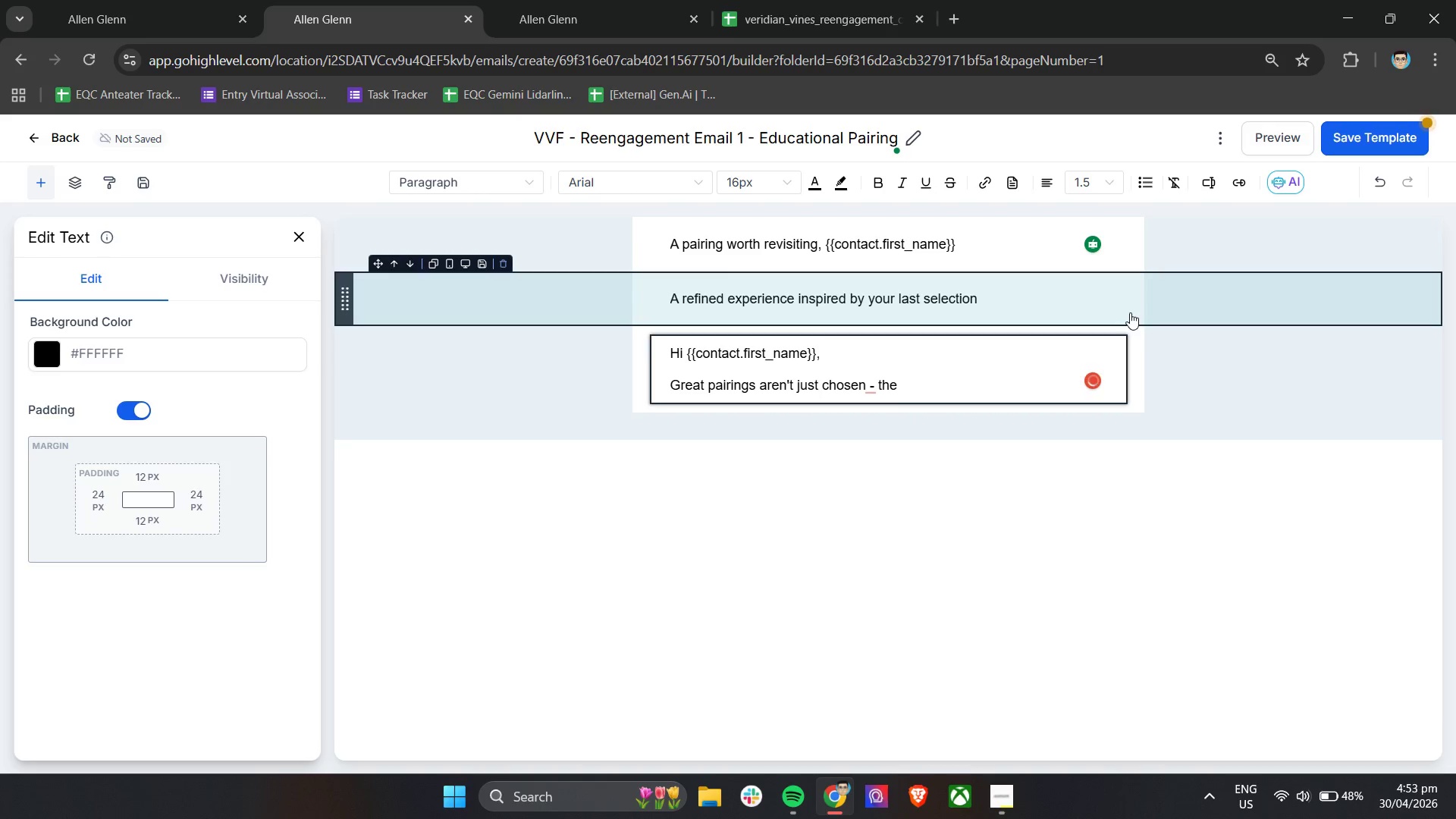 
scroll: coordinate [1130, 312], scroll_direction: up, amount: 1.0
 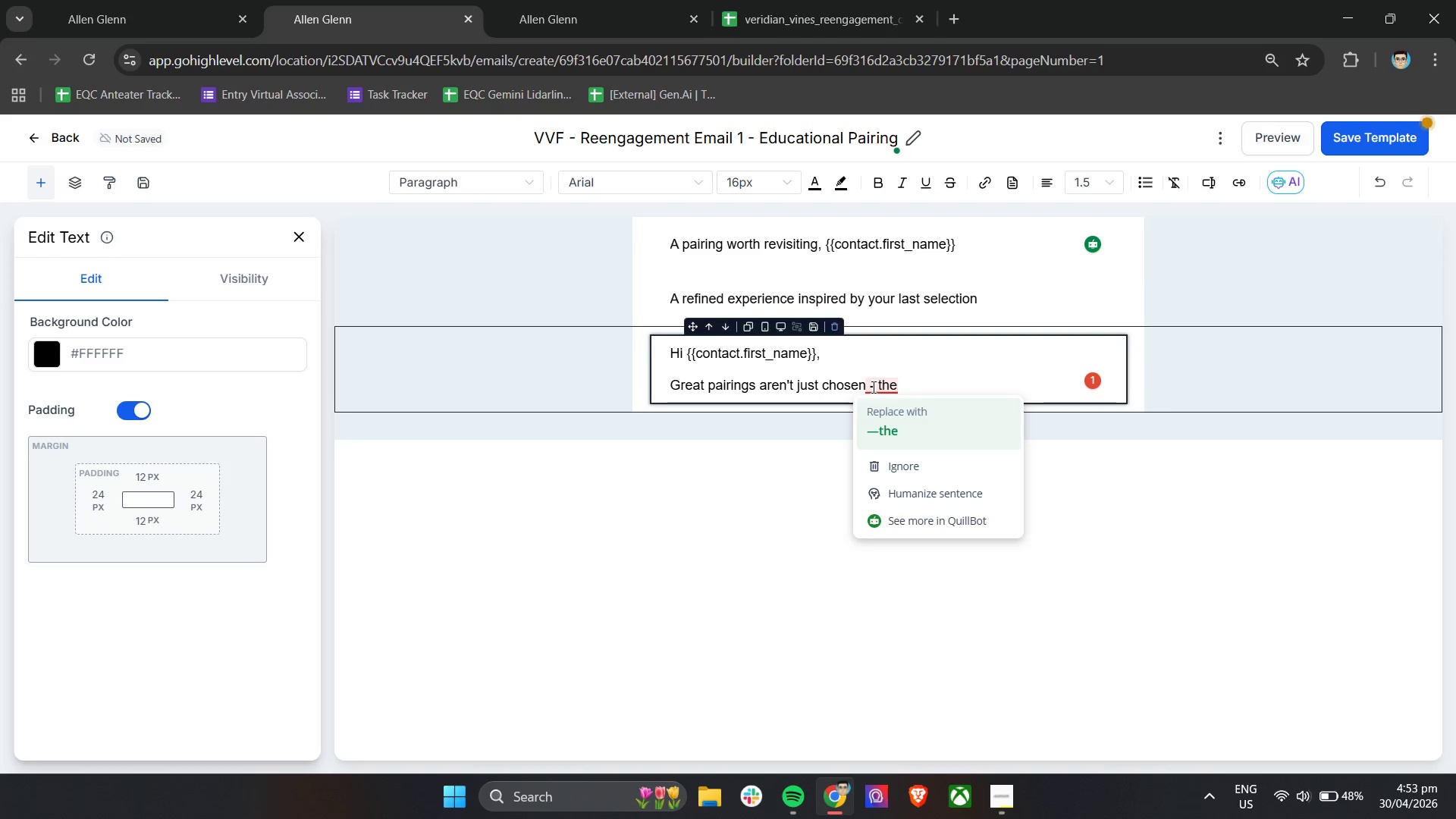 
left_click([881, 419])
 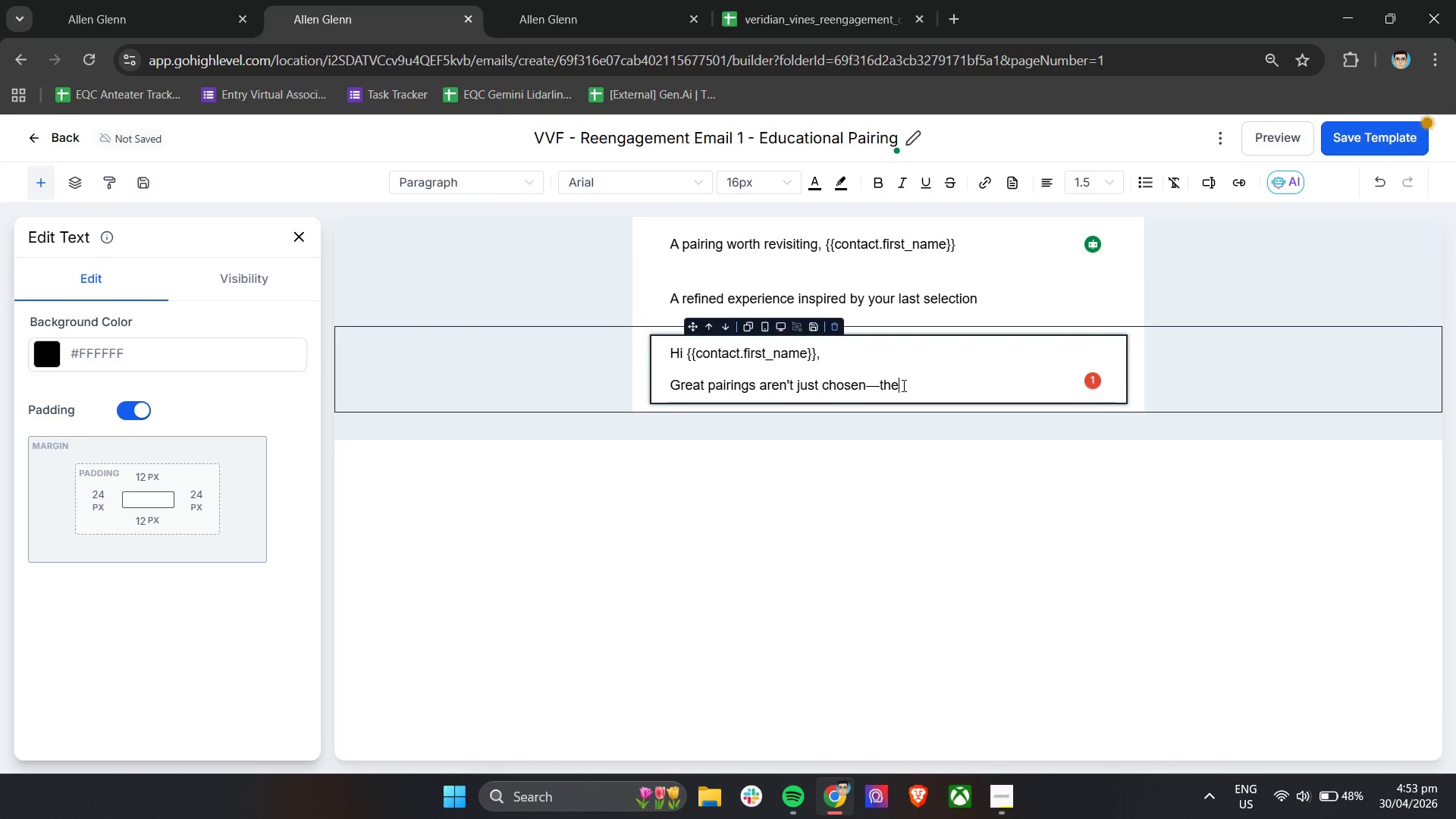 
left_click([905, 383])
 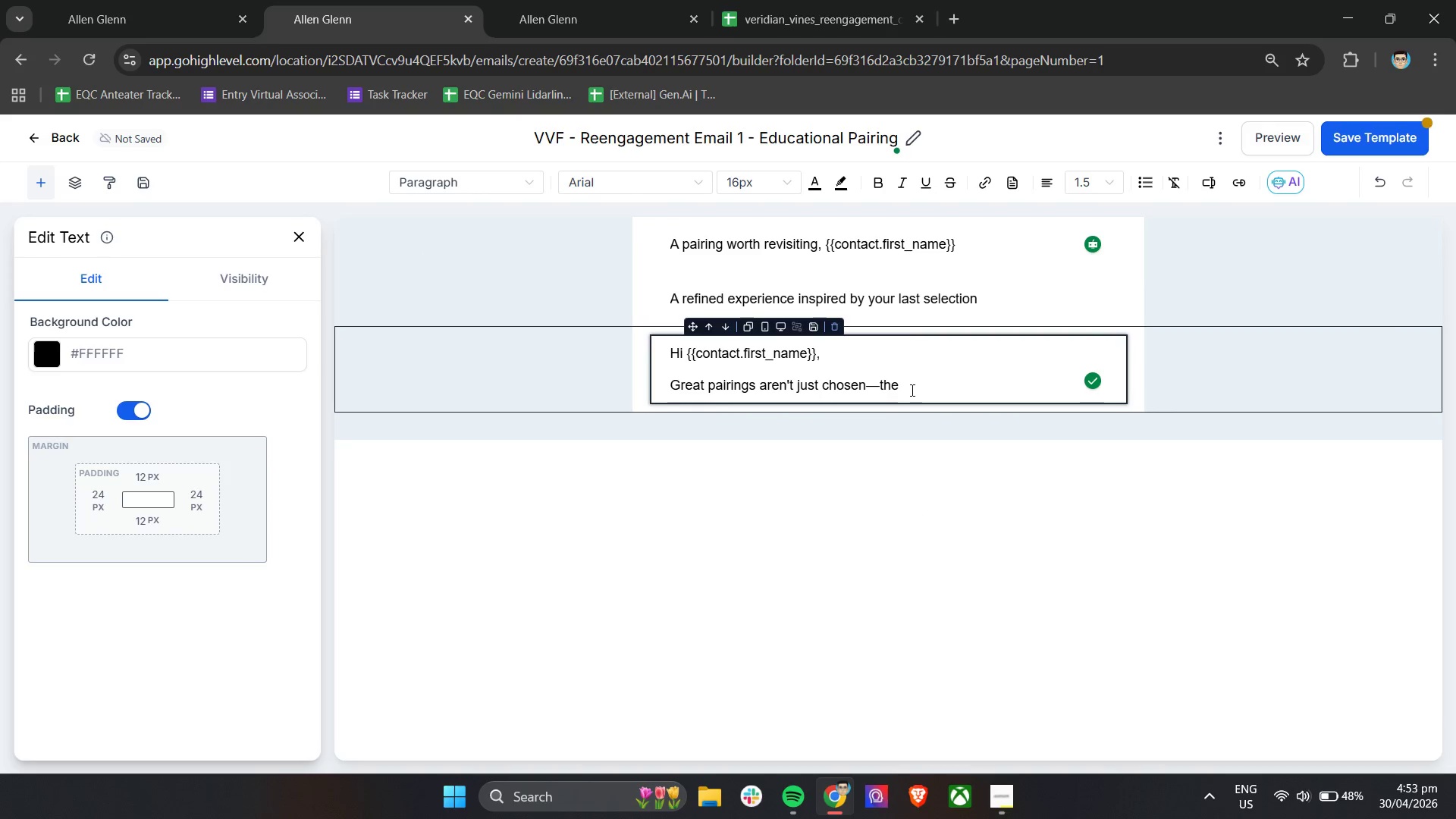 
type(y're dics)
key(Backspace)
key(Backspace)
type(scovered.)
 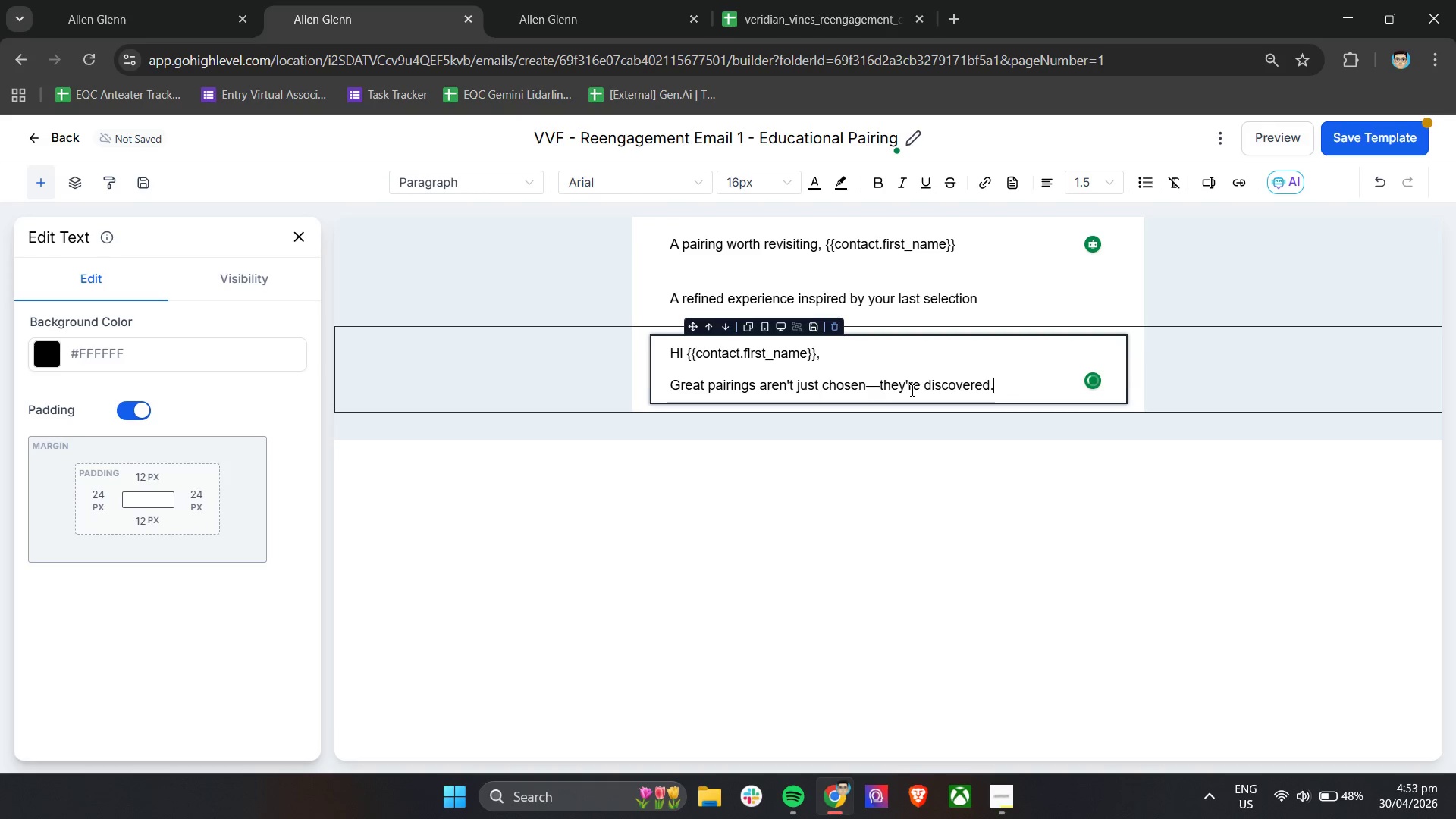 
key(Enter)
 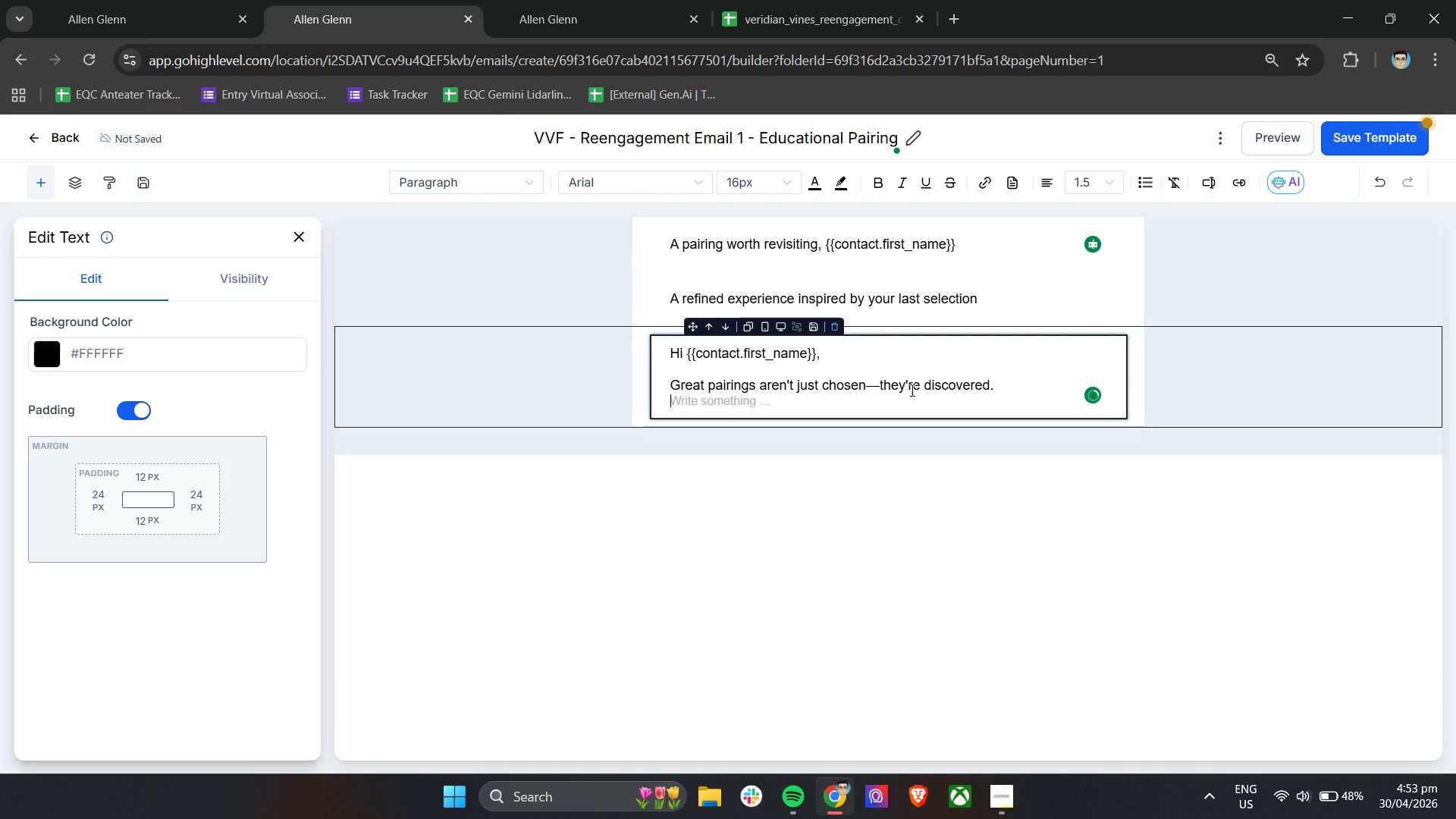 
key(Enter)
 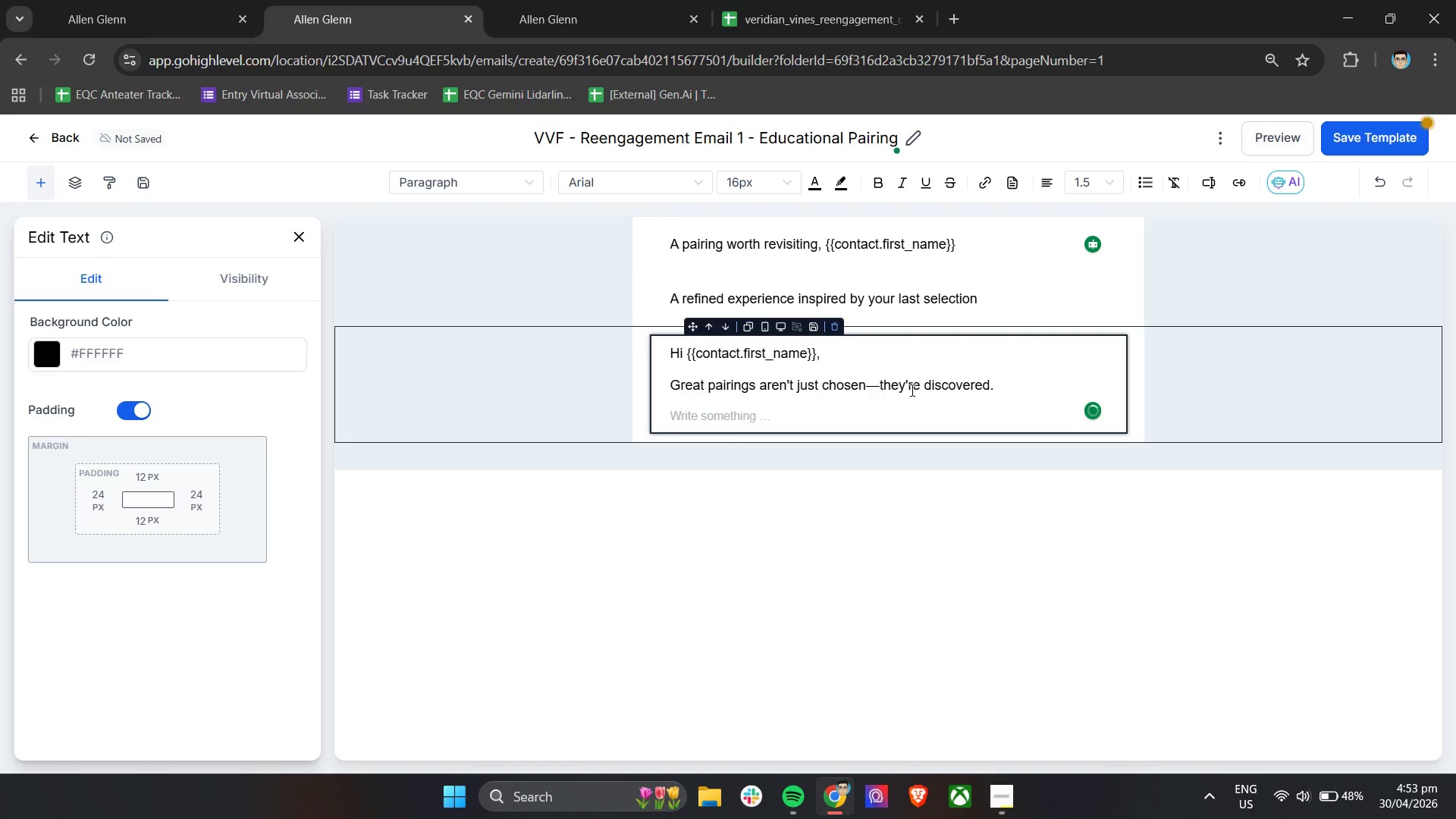 
type(After your recent see)
key(Backspace)
type(lection of )
 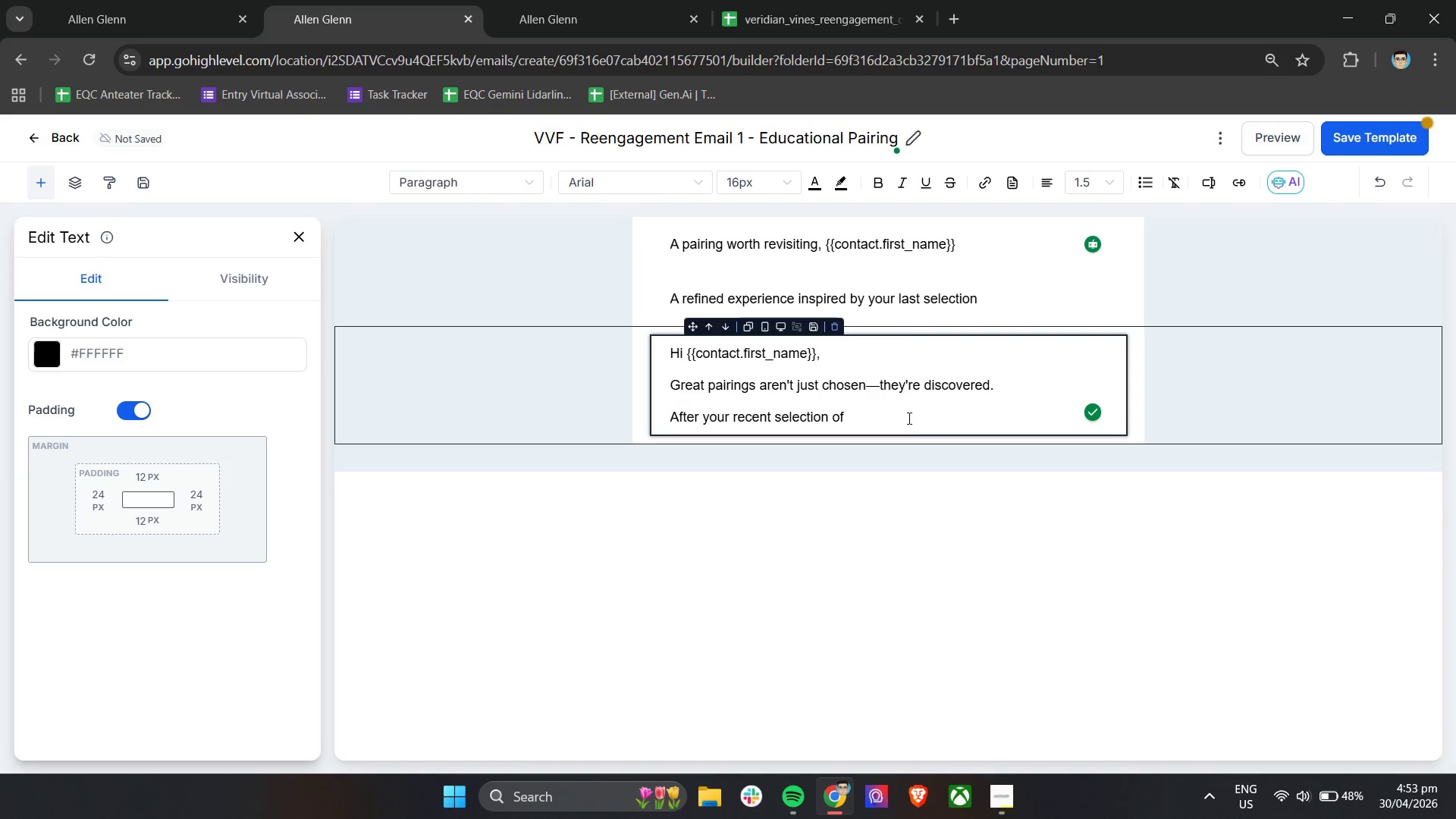 
left_click([1210, 181])
 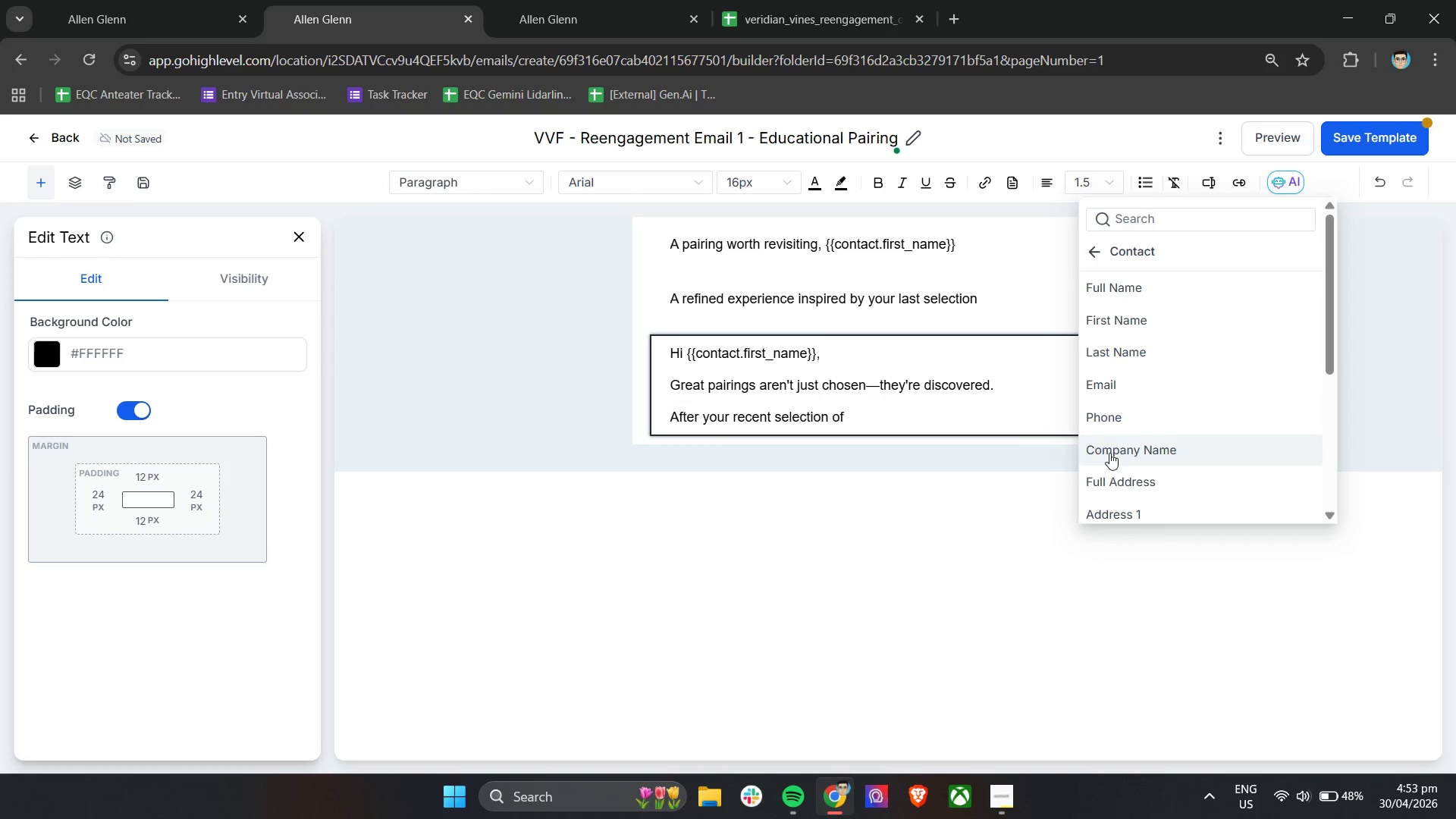 
left_click([1156, 505])
 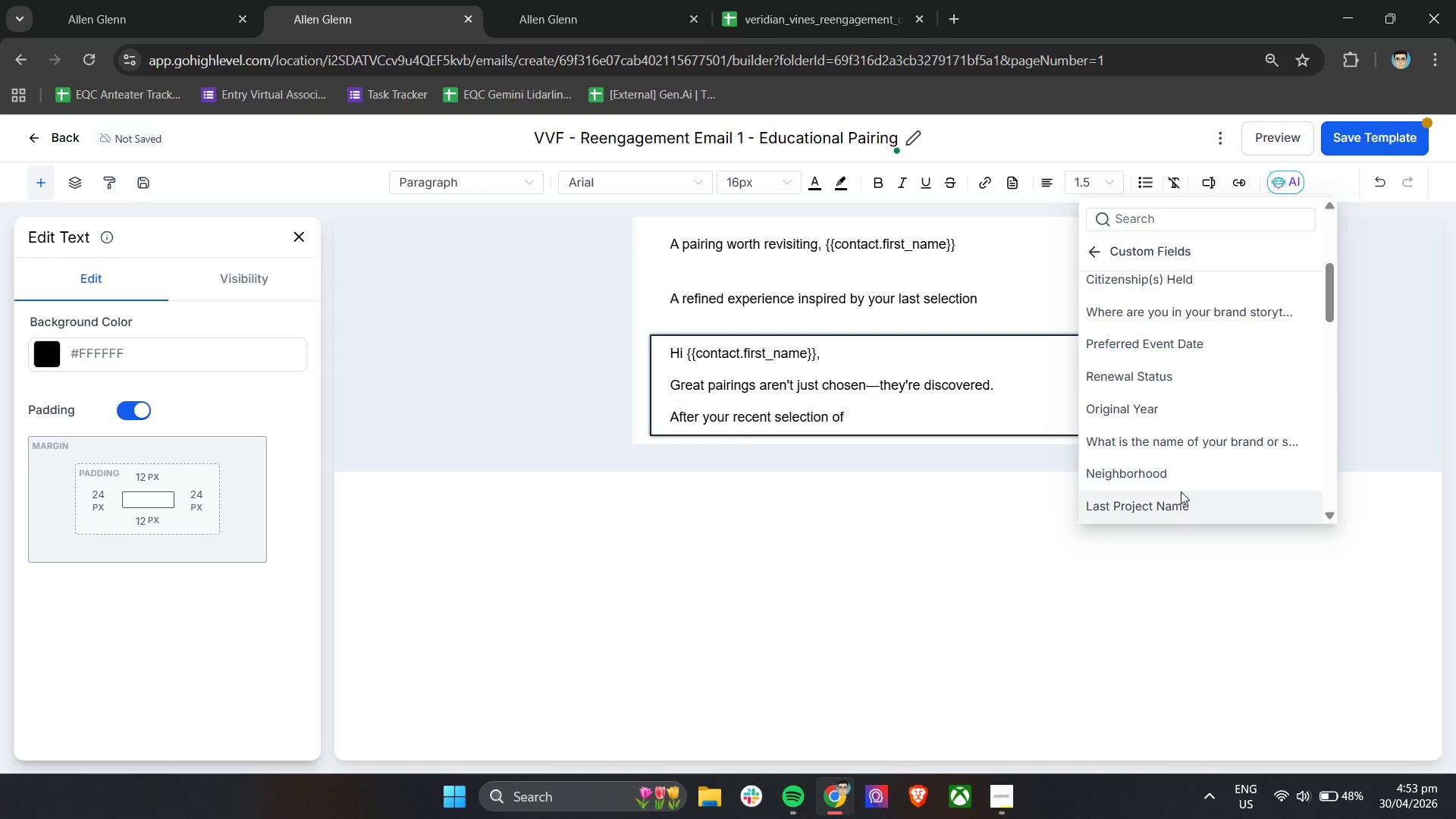 
scroll: coordinate [1183, 501], scroll_direction: down, amount: 13.0
 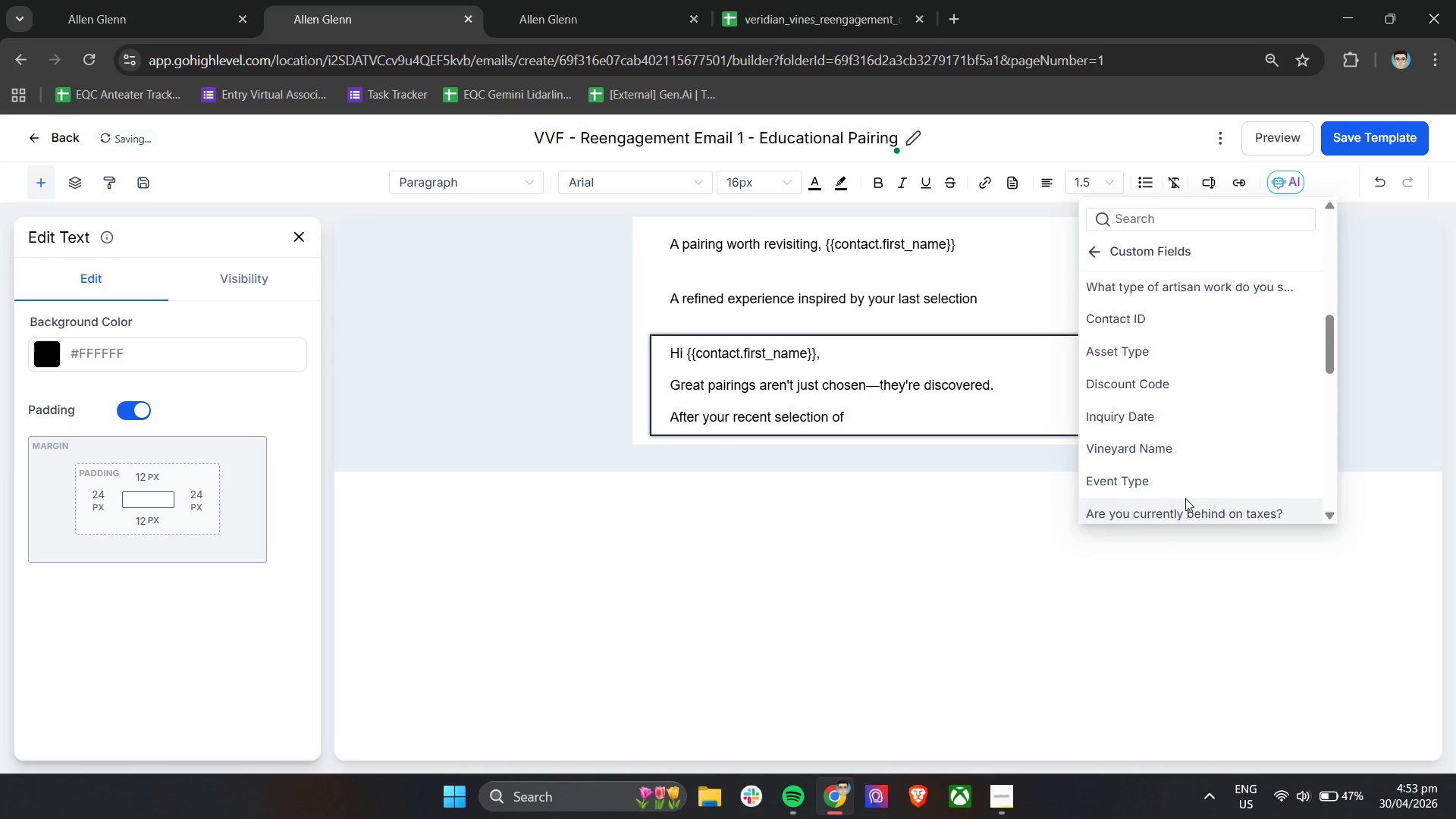 
scroll: coordinate [1185, 497], scroll_direction: up, amount: 3.0
 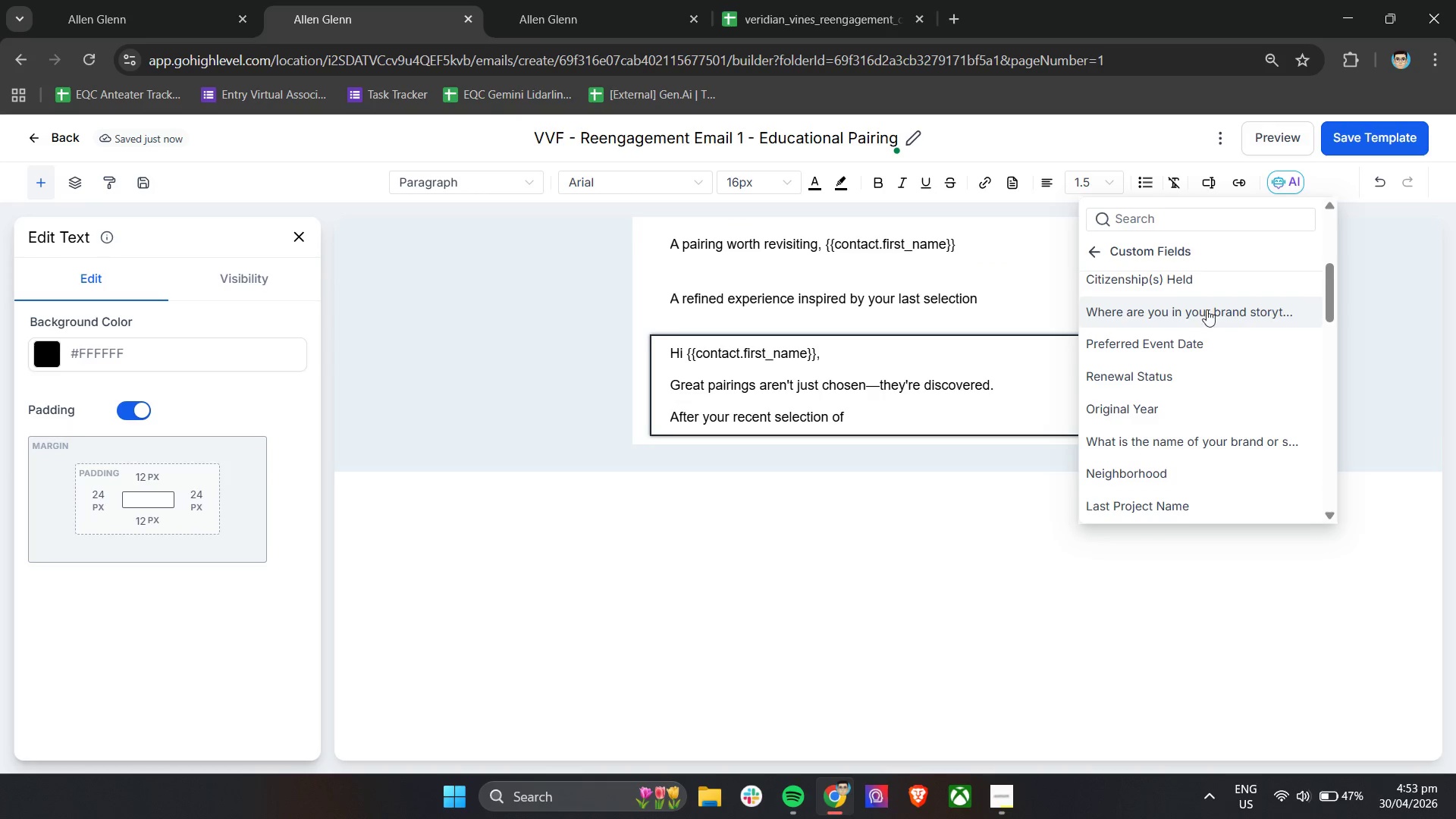 
left_click([1190, 217])
 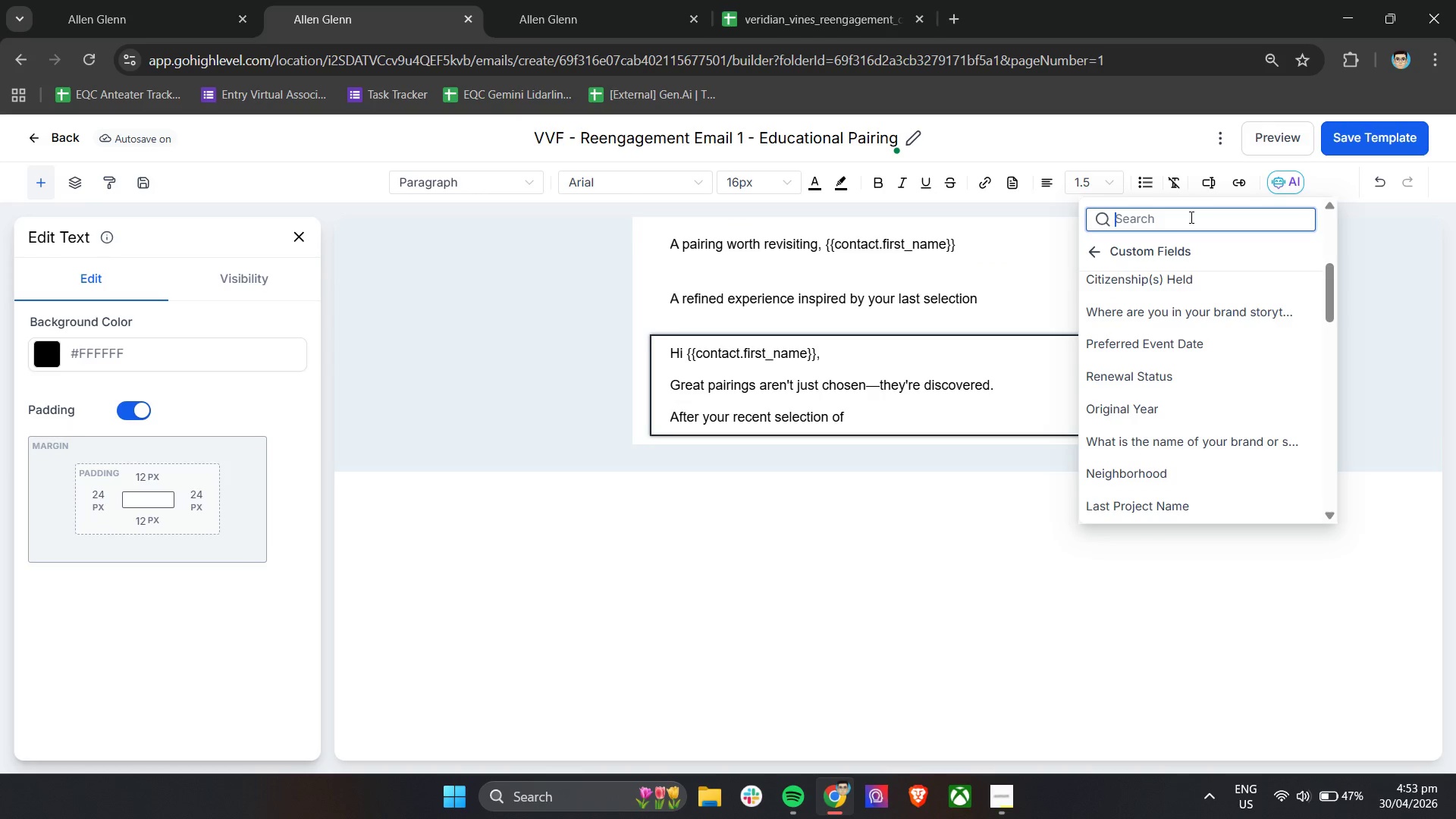 
type(last)
 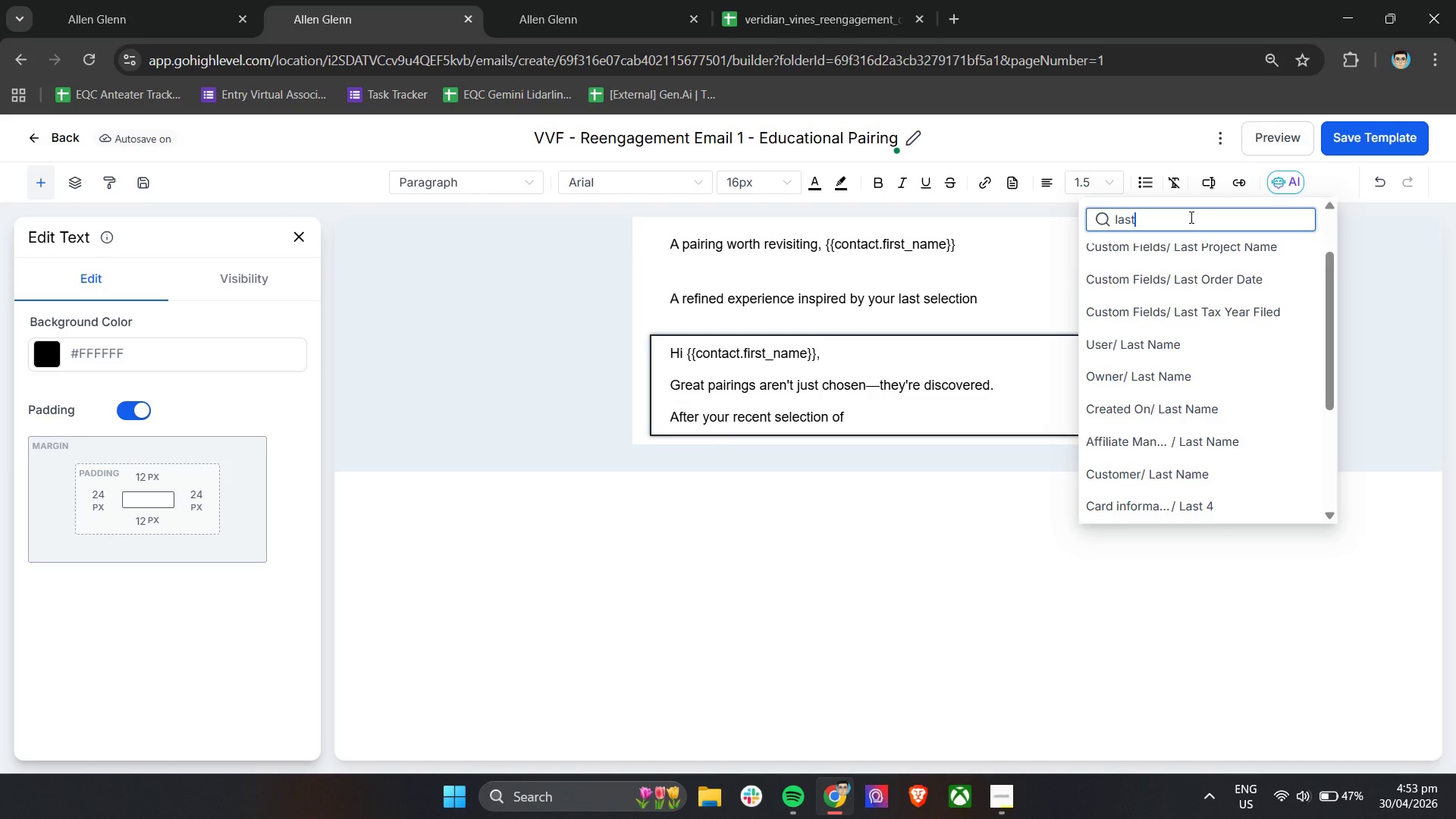 
scroll: coordinate [1203, 386], scroll_direction: up, amount: 9.0
 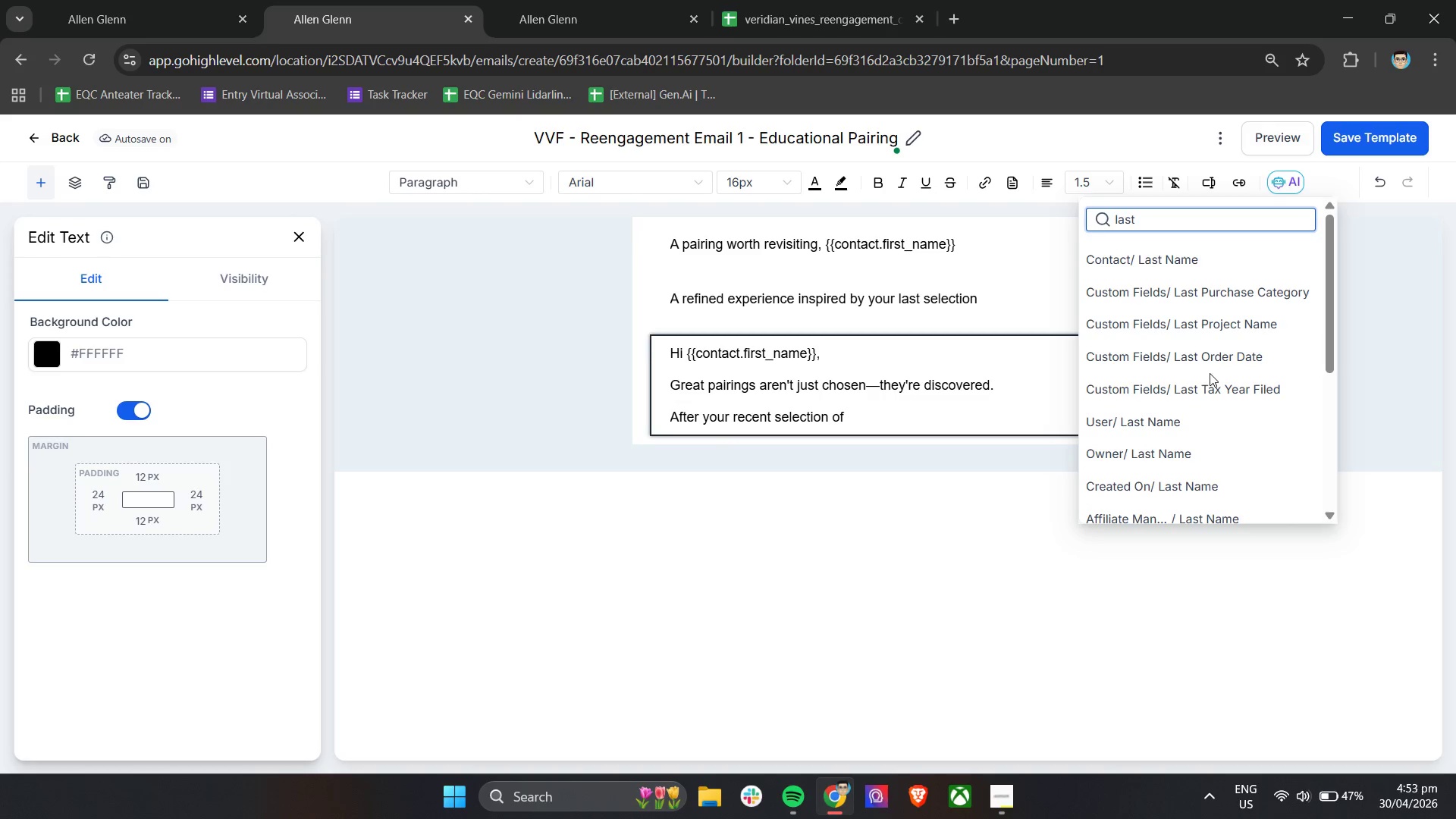 
scroll: coordinate [1213, 385], scroll_direction: none, amount: 0.0
 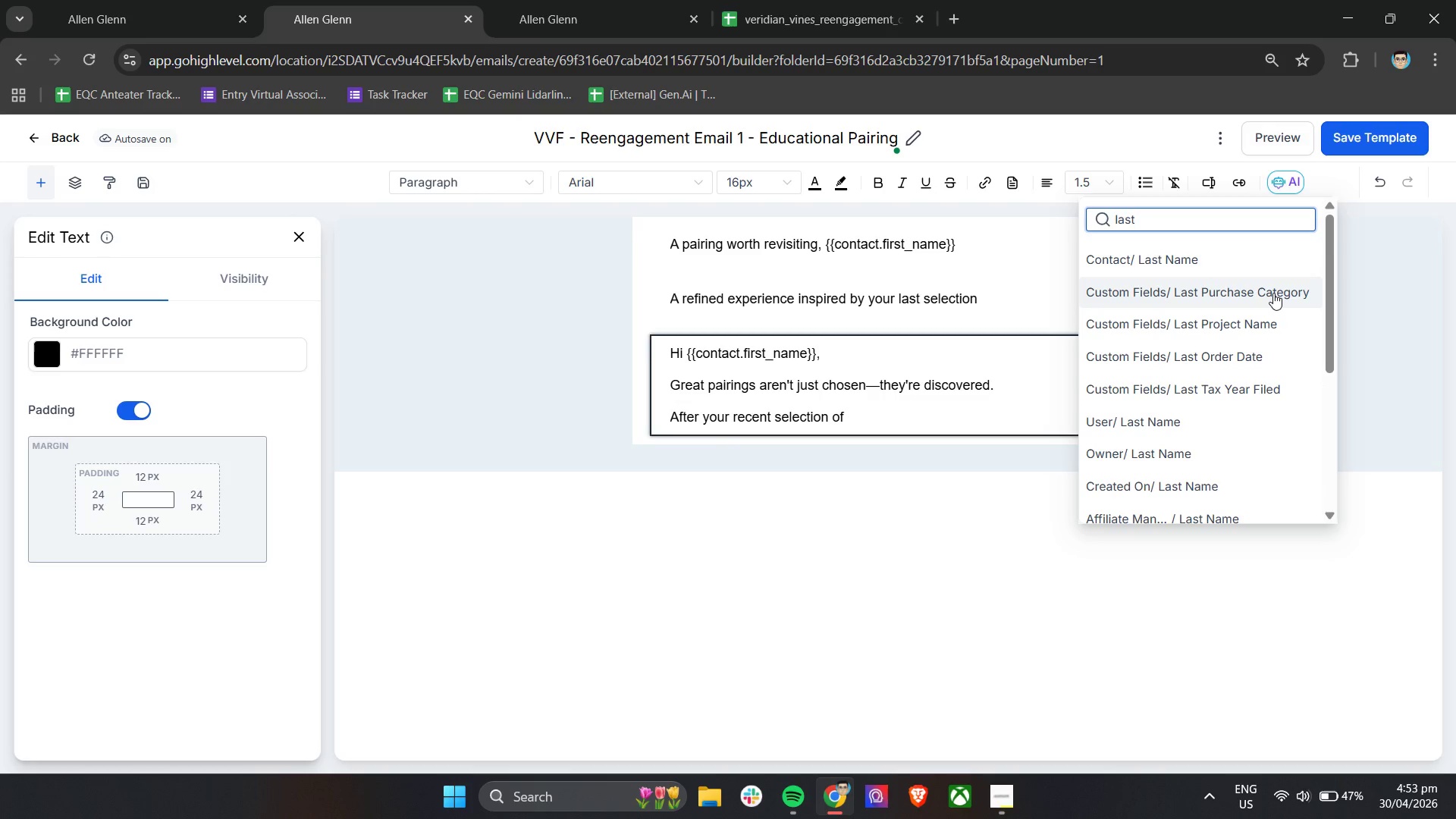 
left_click([1273, 293])
 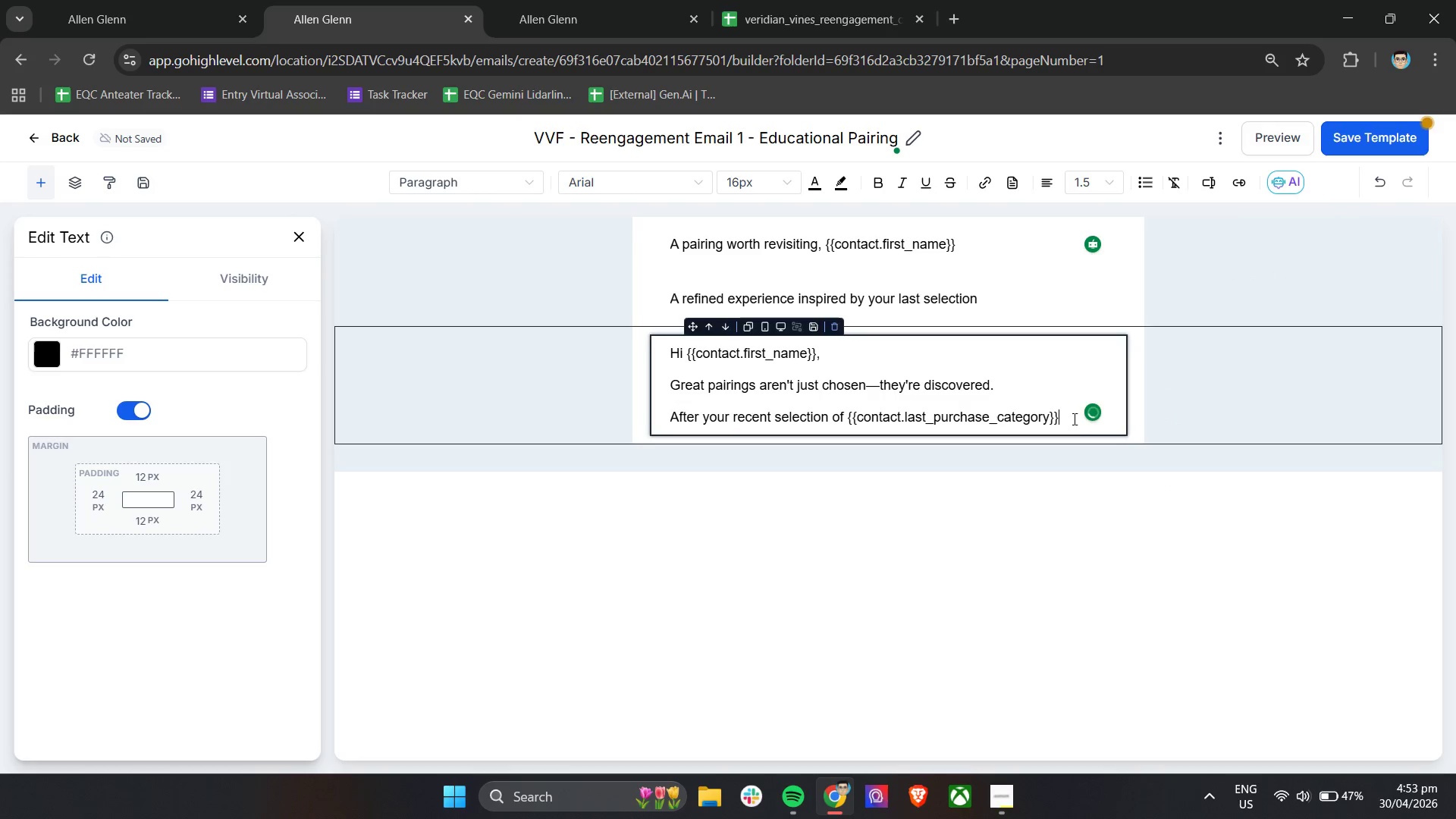 
left_click([1068, 416])
 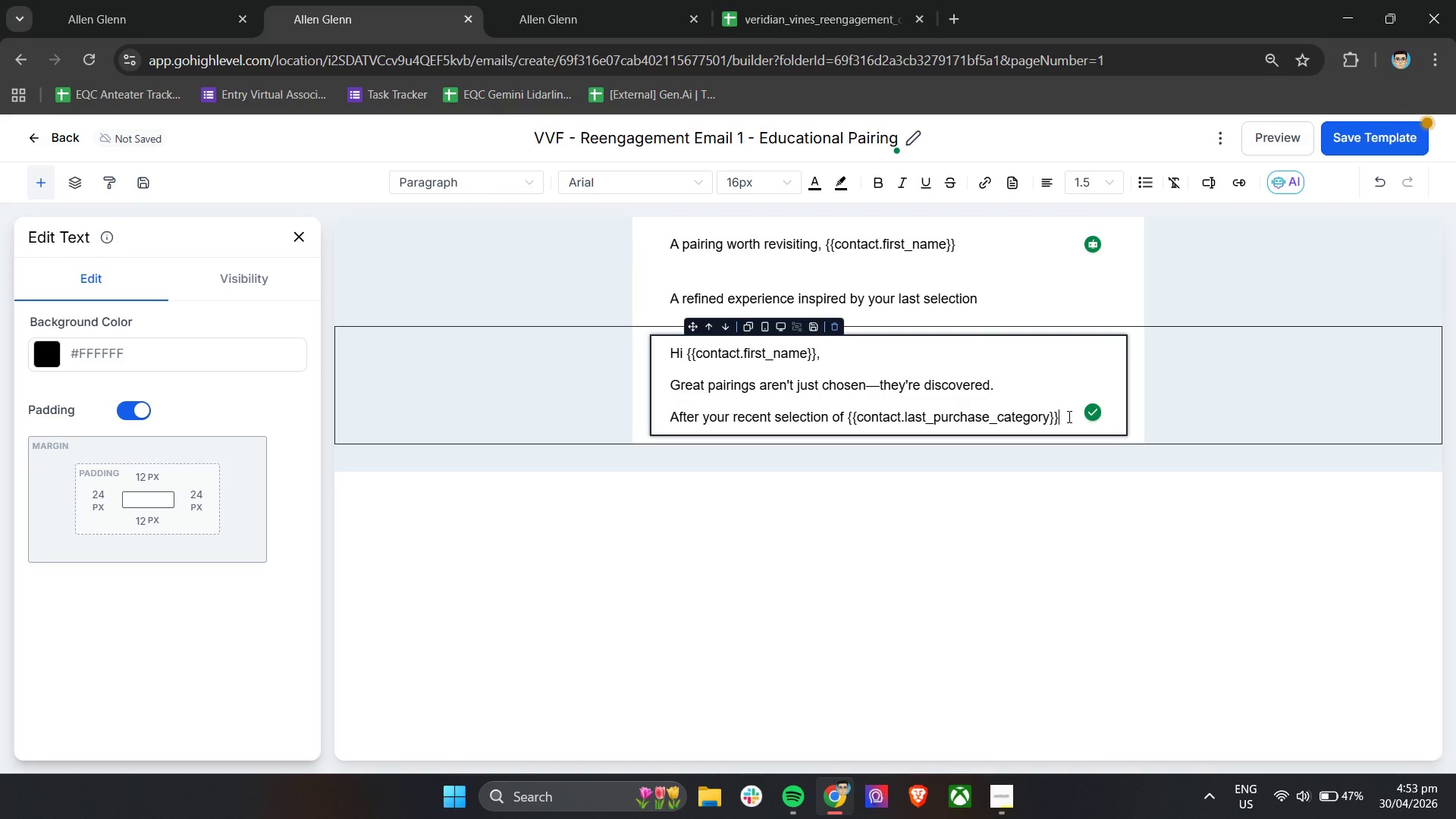 
type(, we began curating combination designed to elevate the experience even further.)
 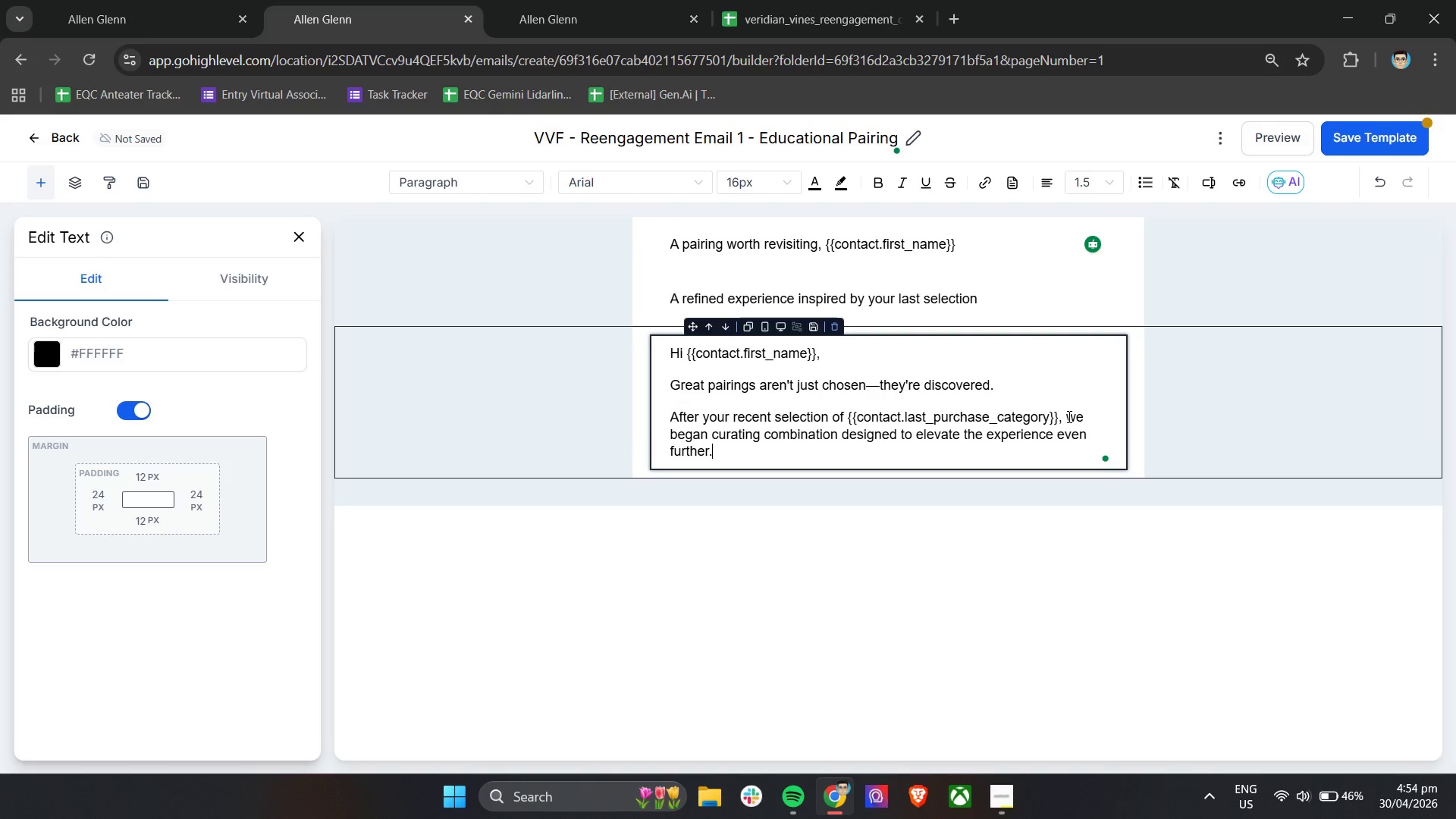 
key(Enter)
 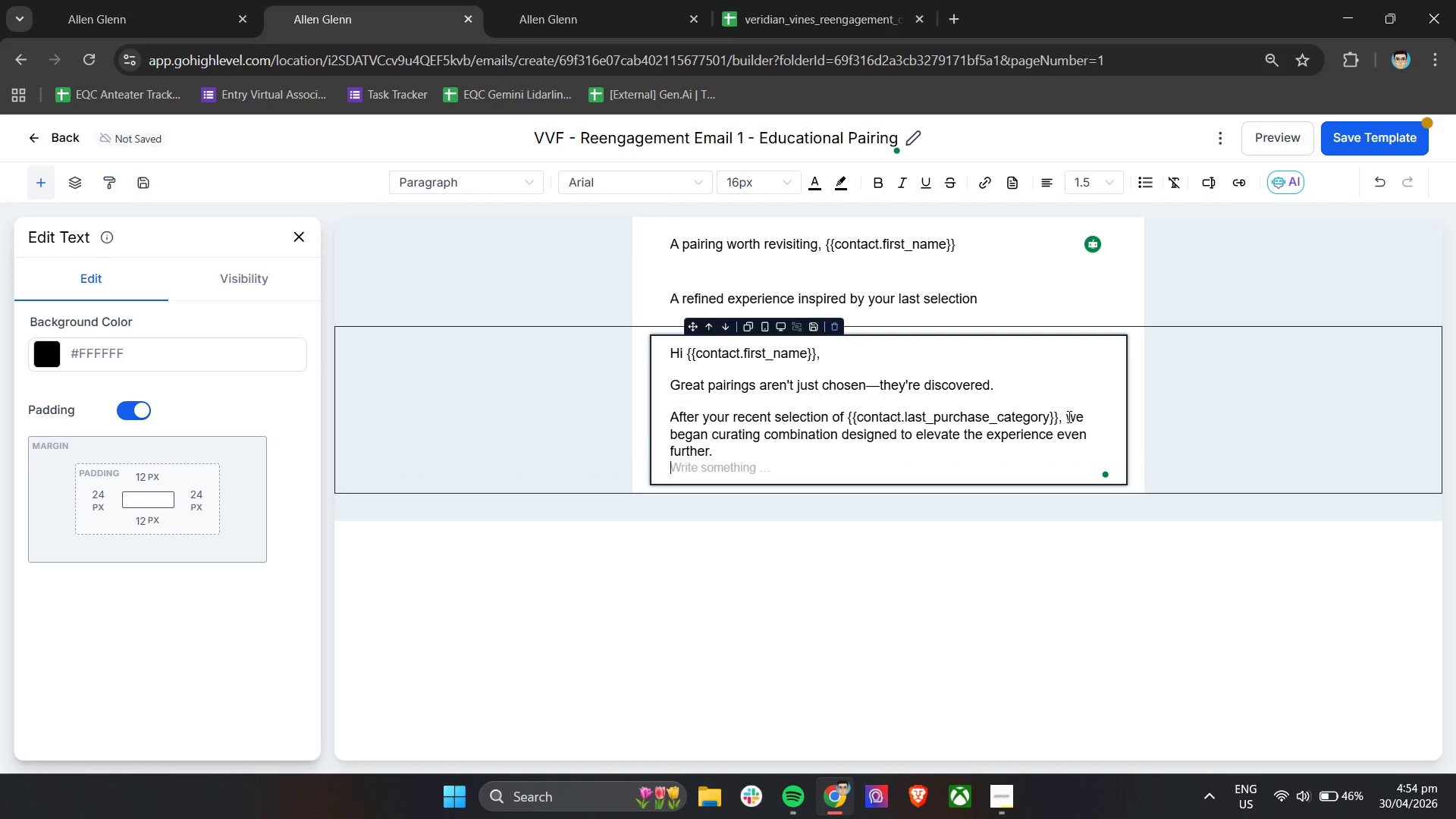 
key(Backspace)
 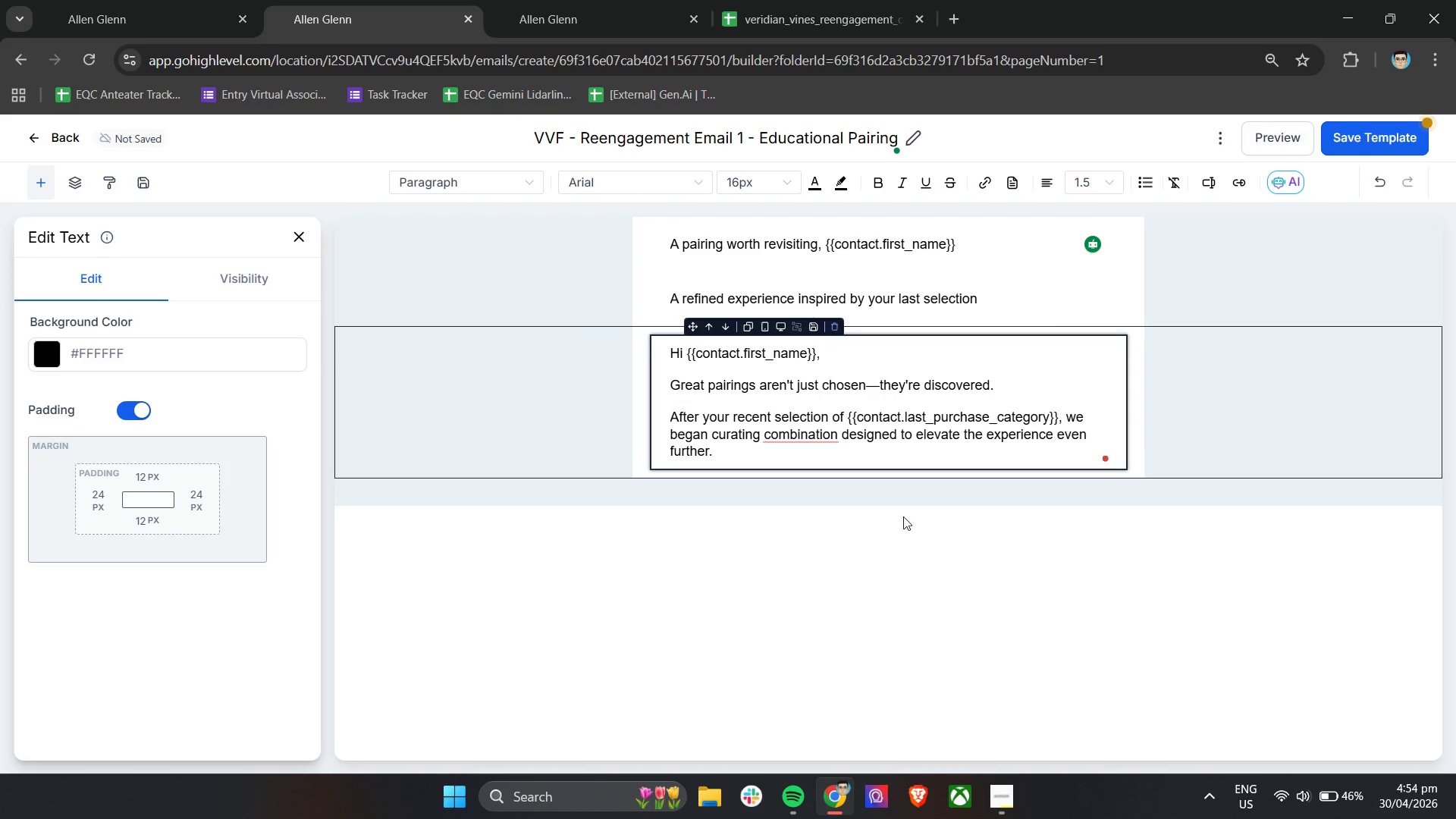 
left_click([838, 619])
 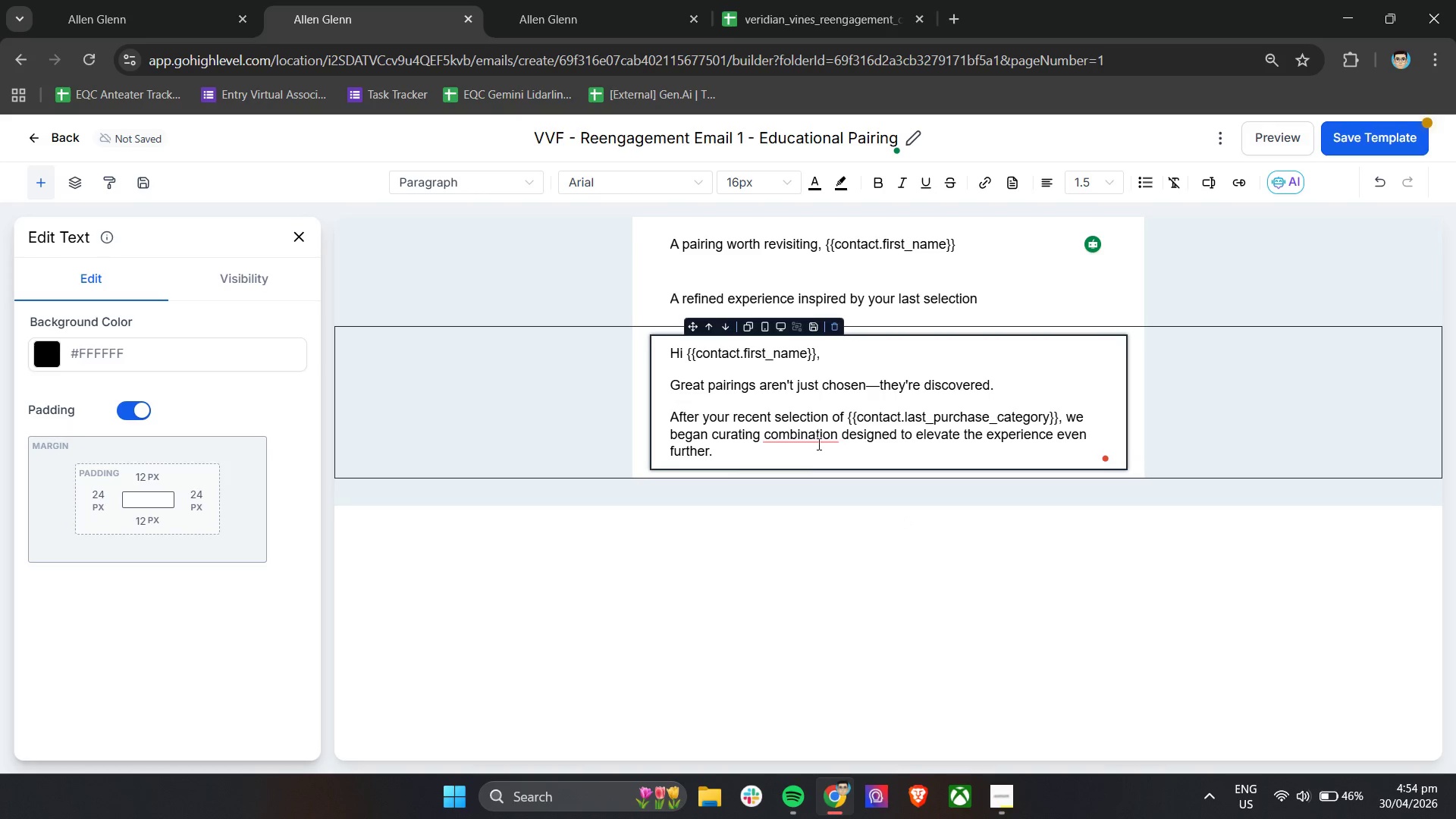 
mouse_move([817, 457])
 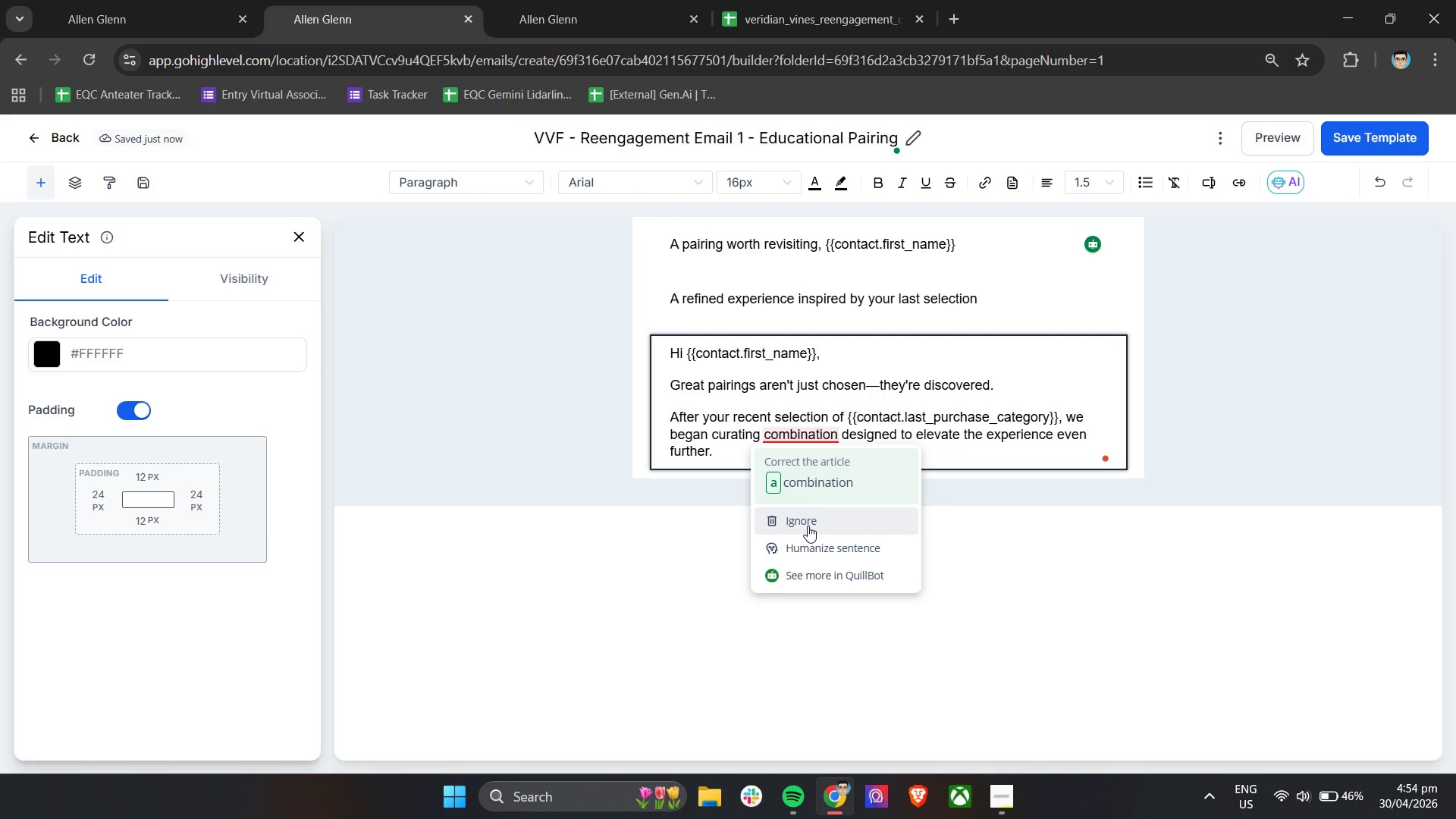 
left_click([808, 526])
 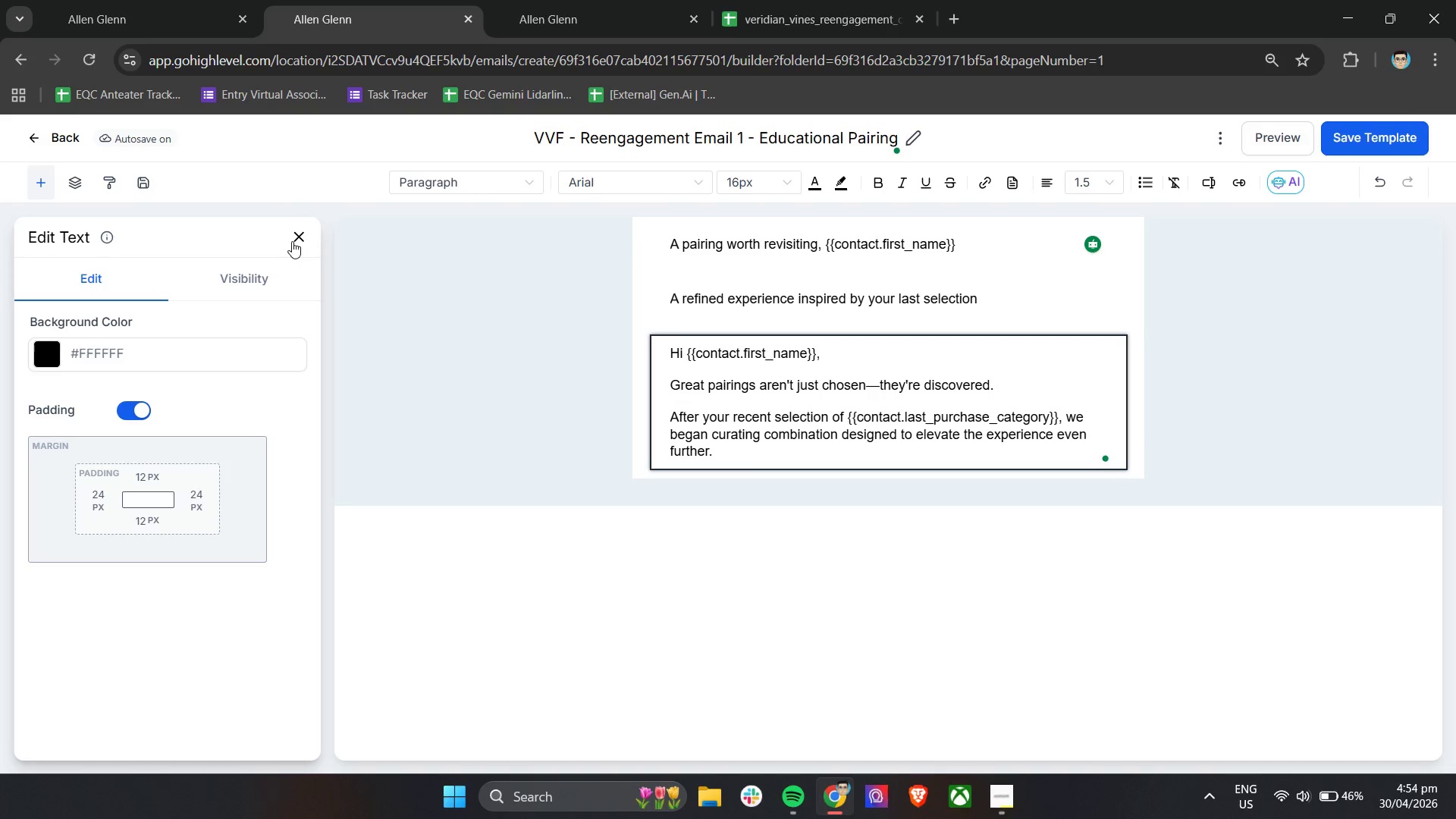 
scroll: coordinate [179, 515], scroll_direction: down, amount: 4.0
 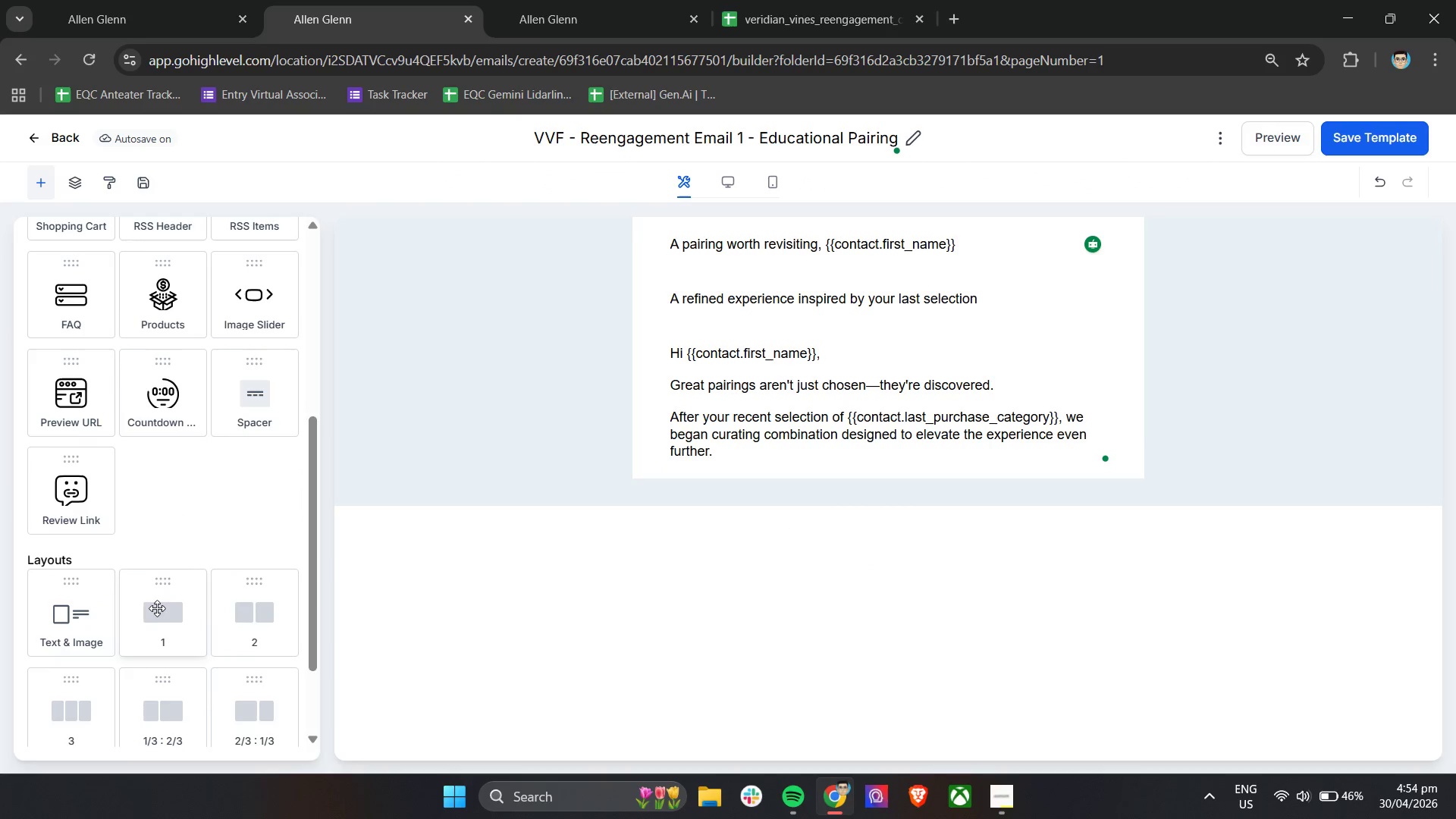 
left_click_drag(start_coordinate=[157, 610], to_coordinate=[850, 479])
 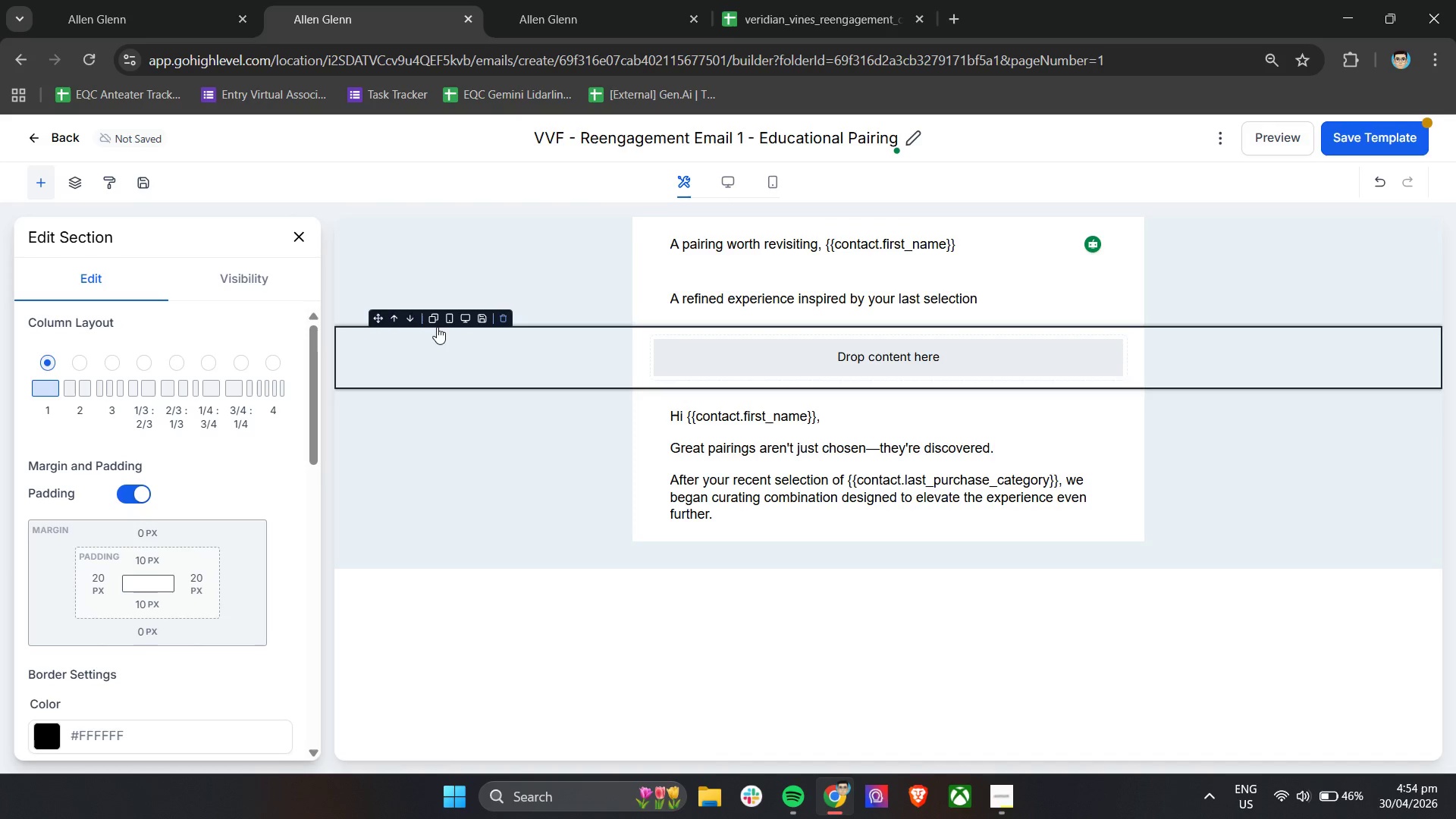 
left_click([410, 319])
 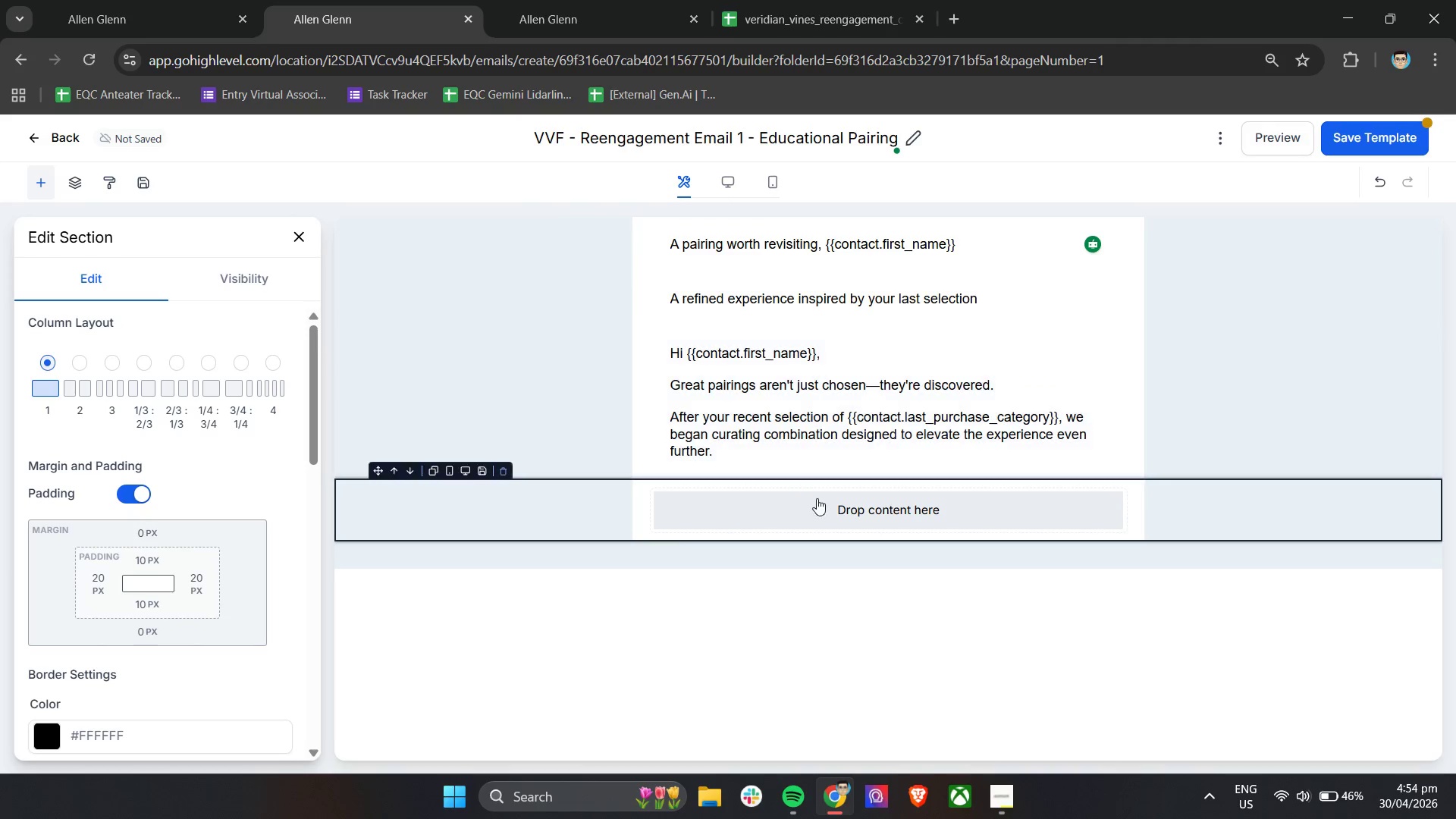 
left_click([819, 500])
 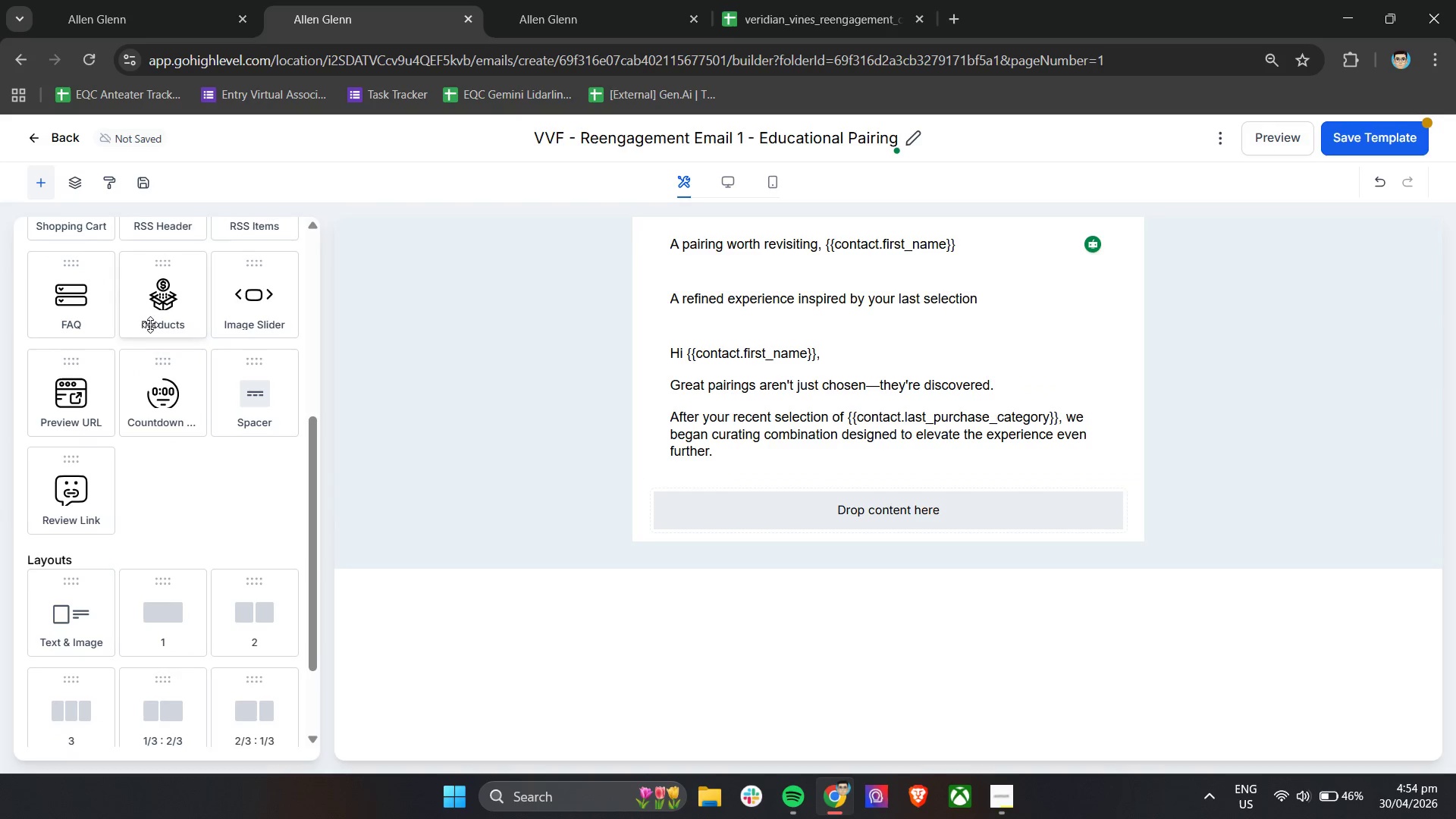 
scroll: coordinate [154, 379], scroll_direction: up, amount: 9.0
 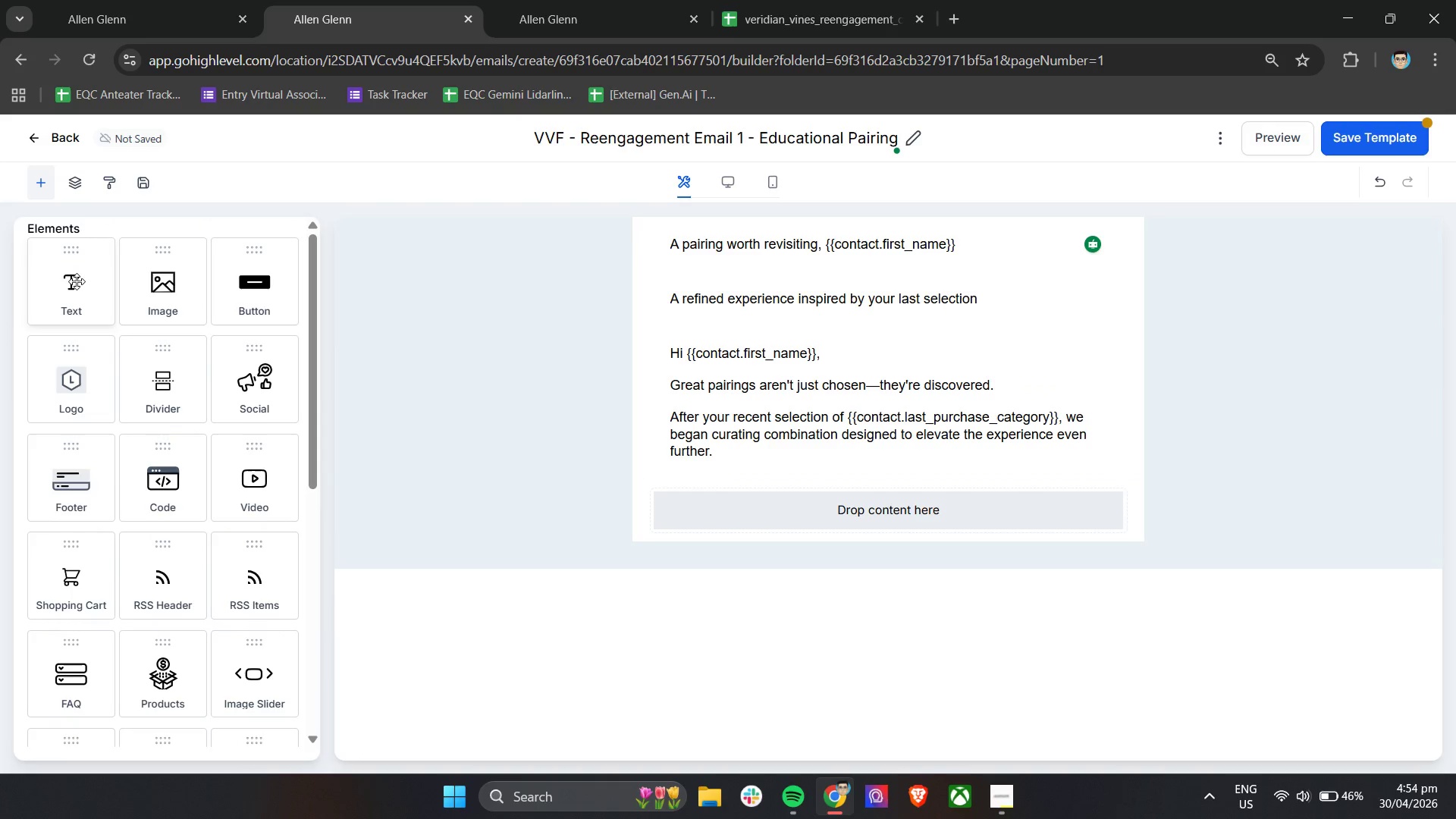 
left_click_drag(start_coordinate=[74, 280], to_coordinate=[838, 513])
 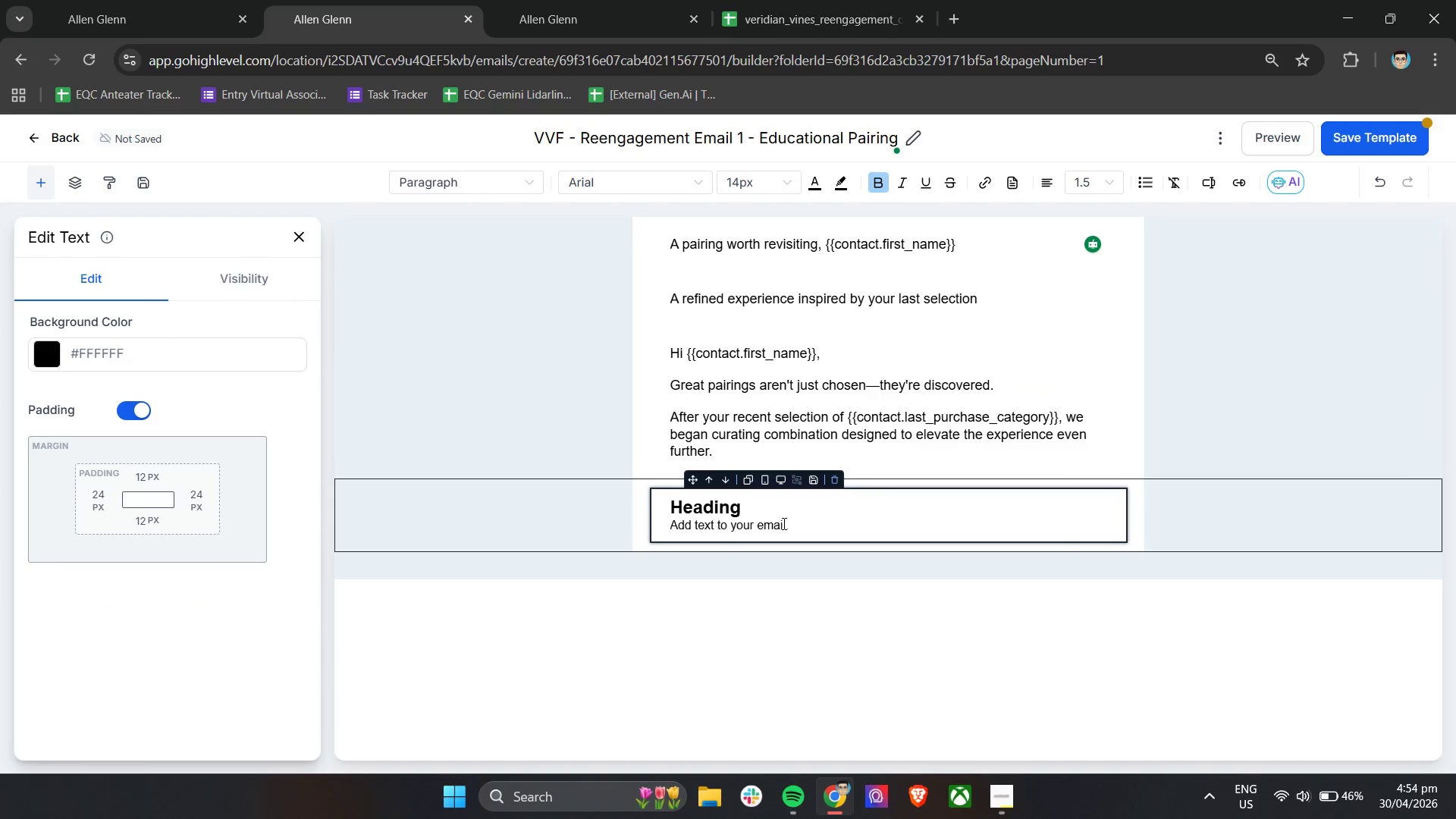 
left_click([804, 526])
 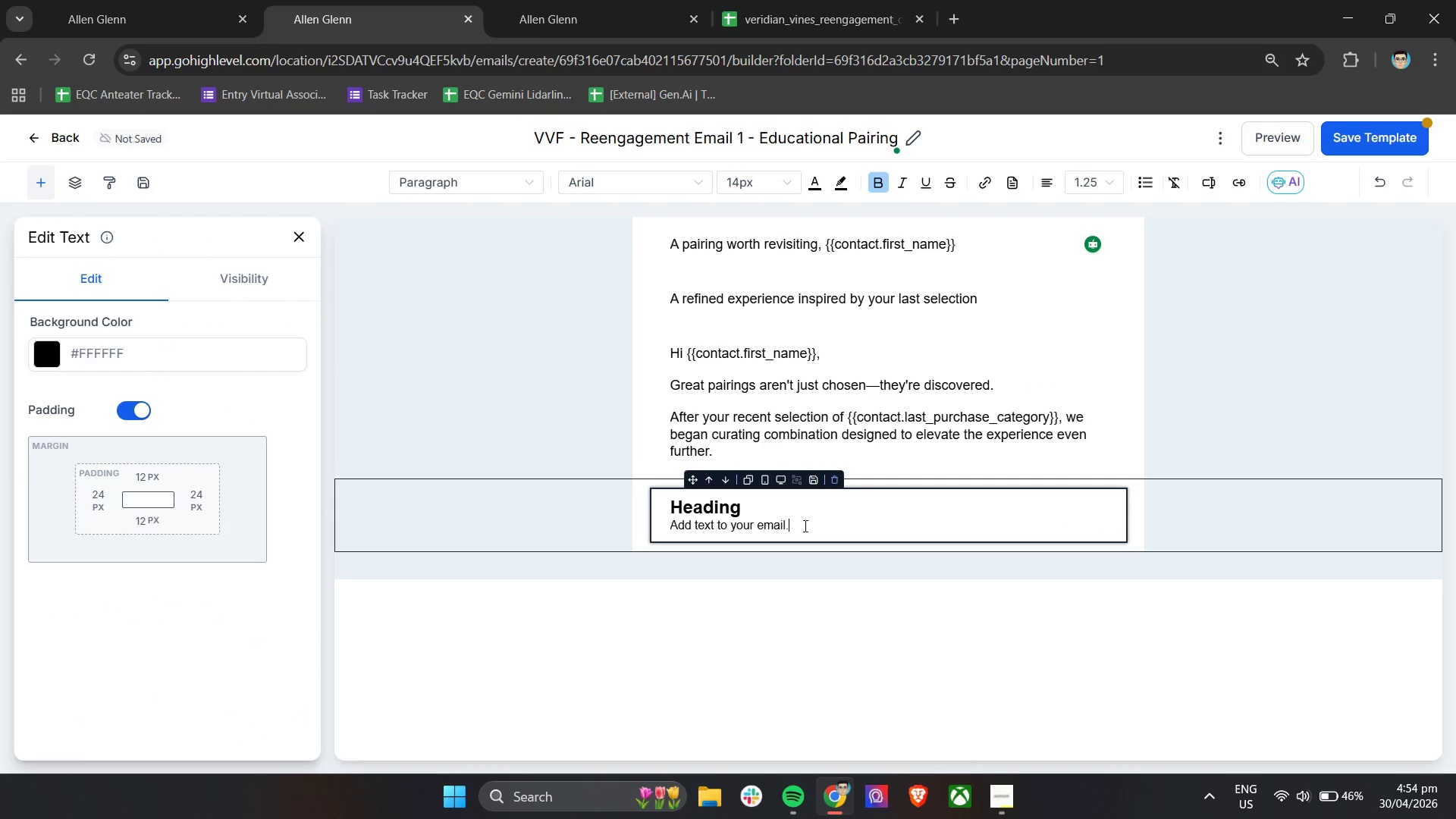 
key(Control+A)
 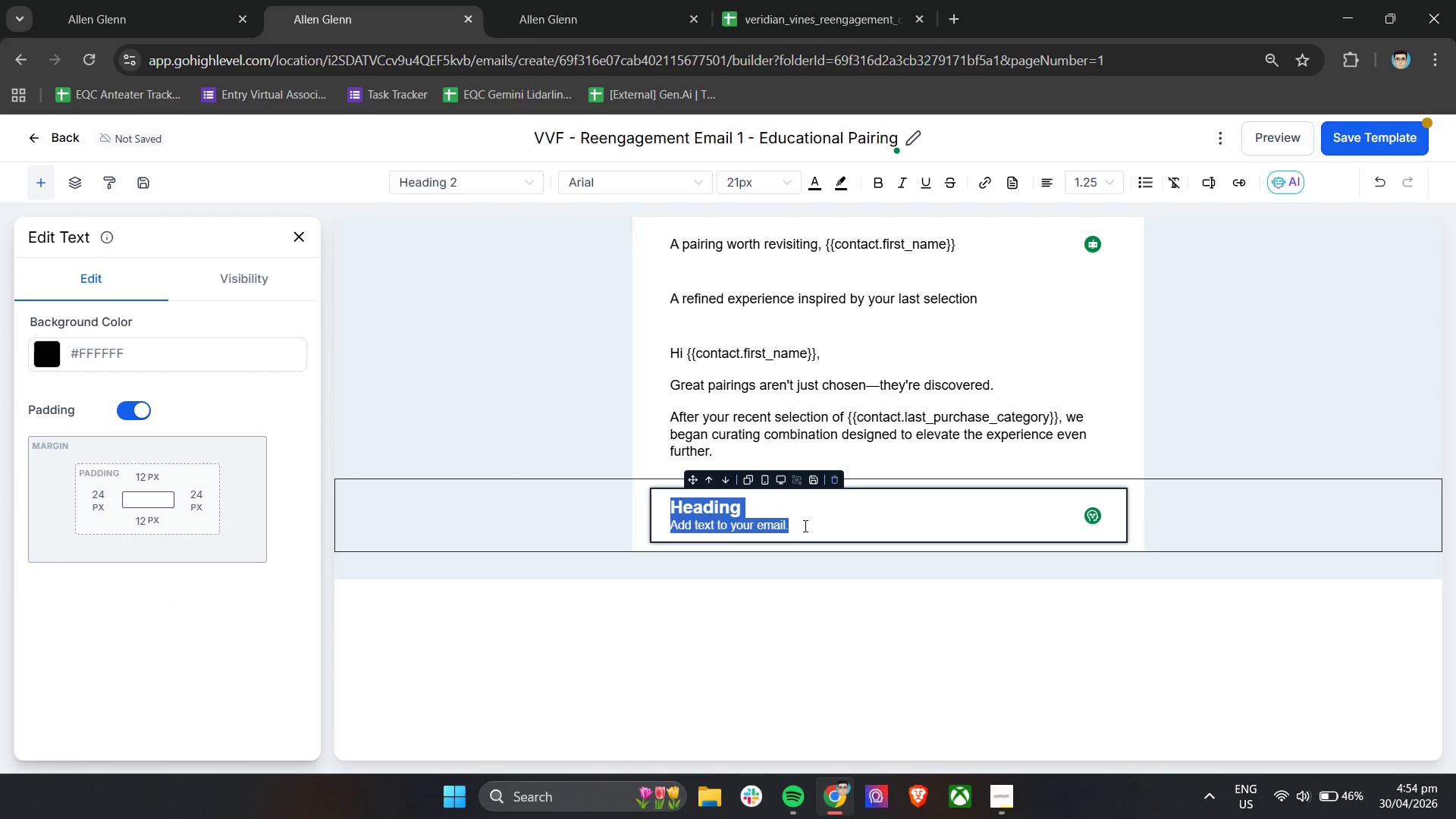 
key(Backspace)
 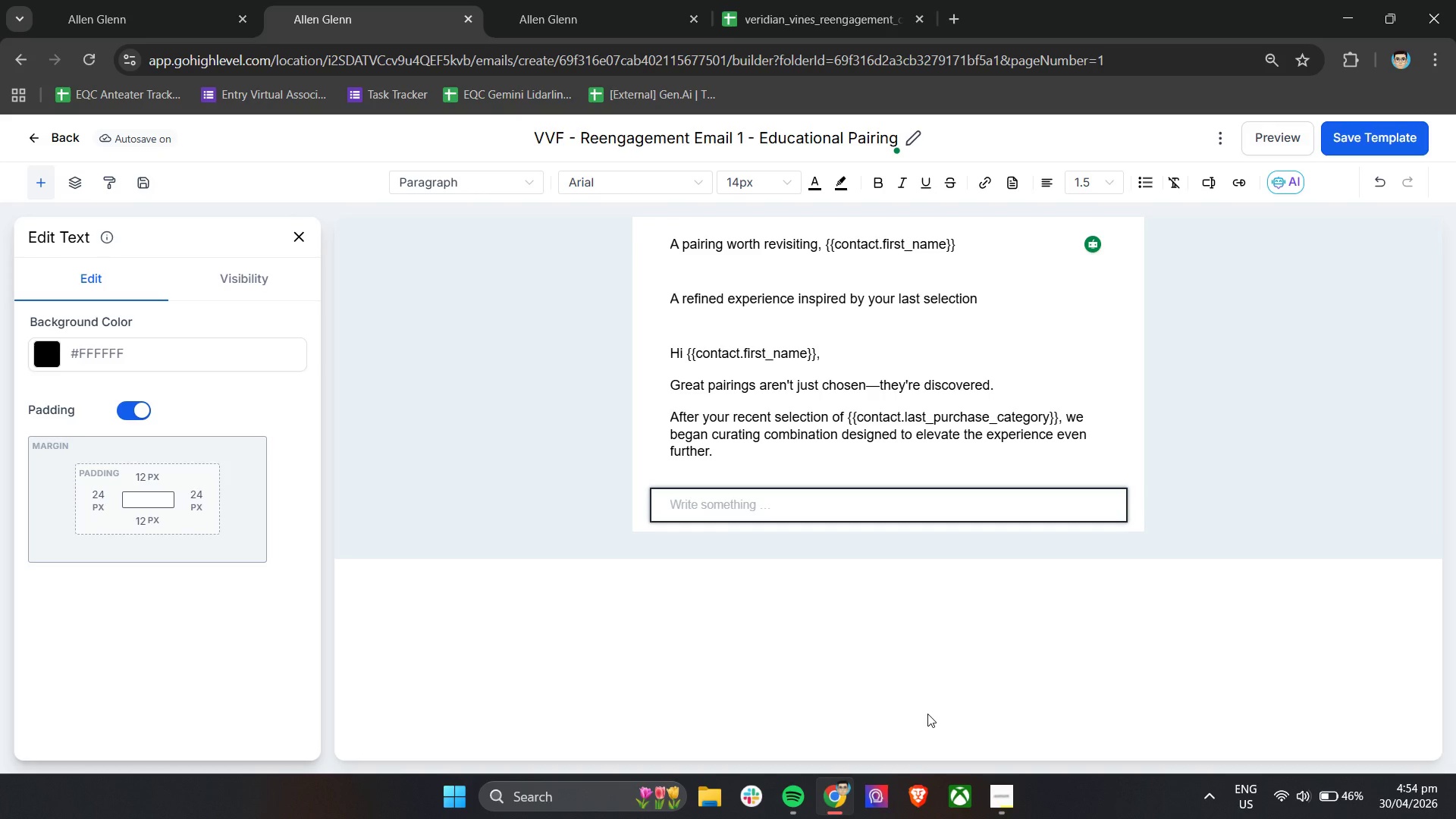 
wait(16.47)
 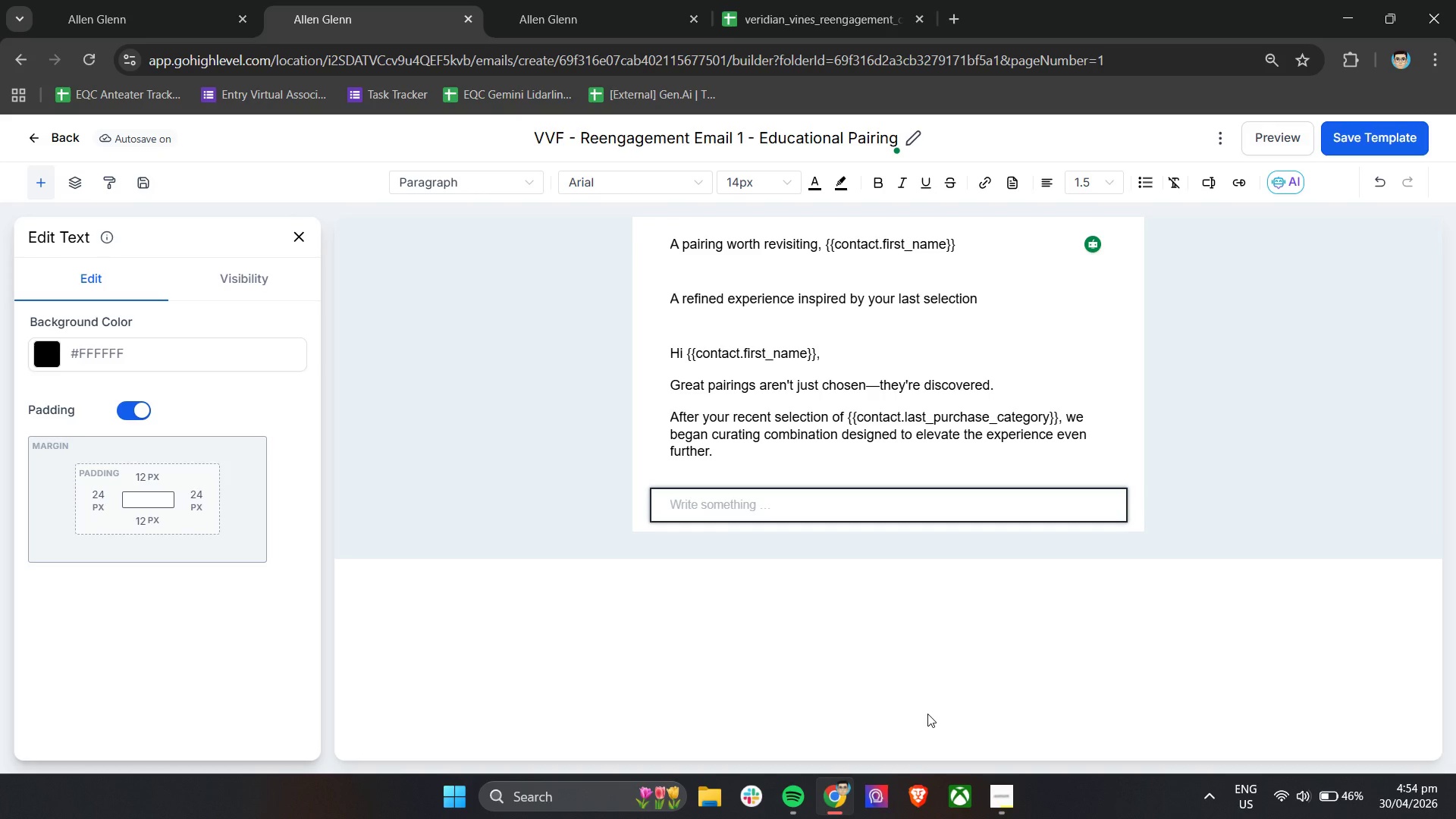 
scroll: coordinate [809, 564], scroll_direction: up, amount: 5.0
 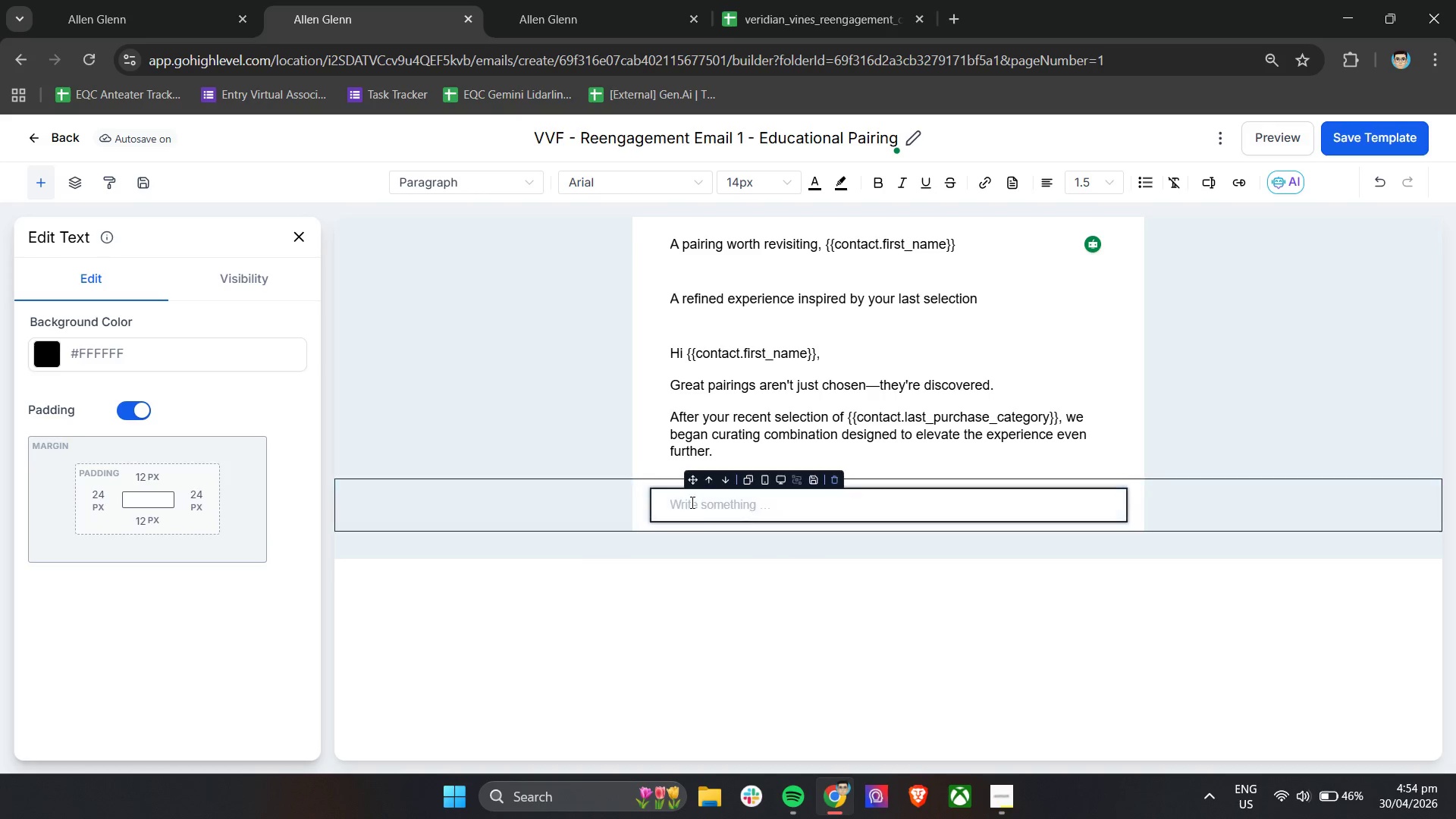 
left_click([736, 505])
 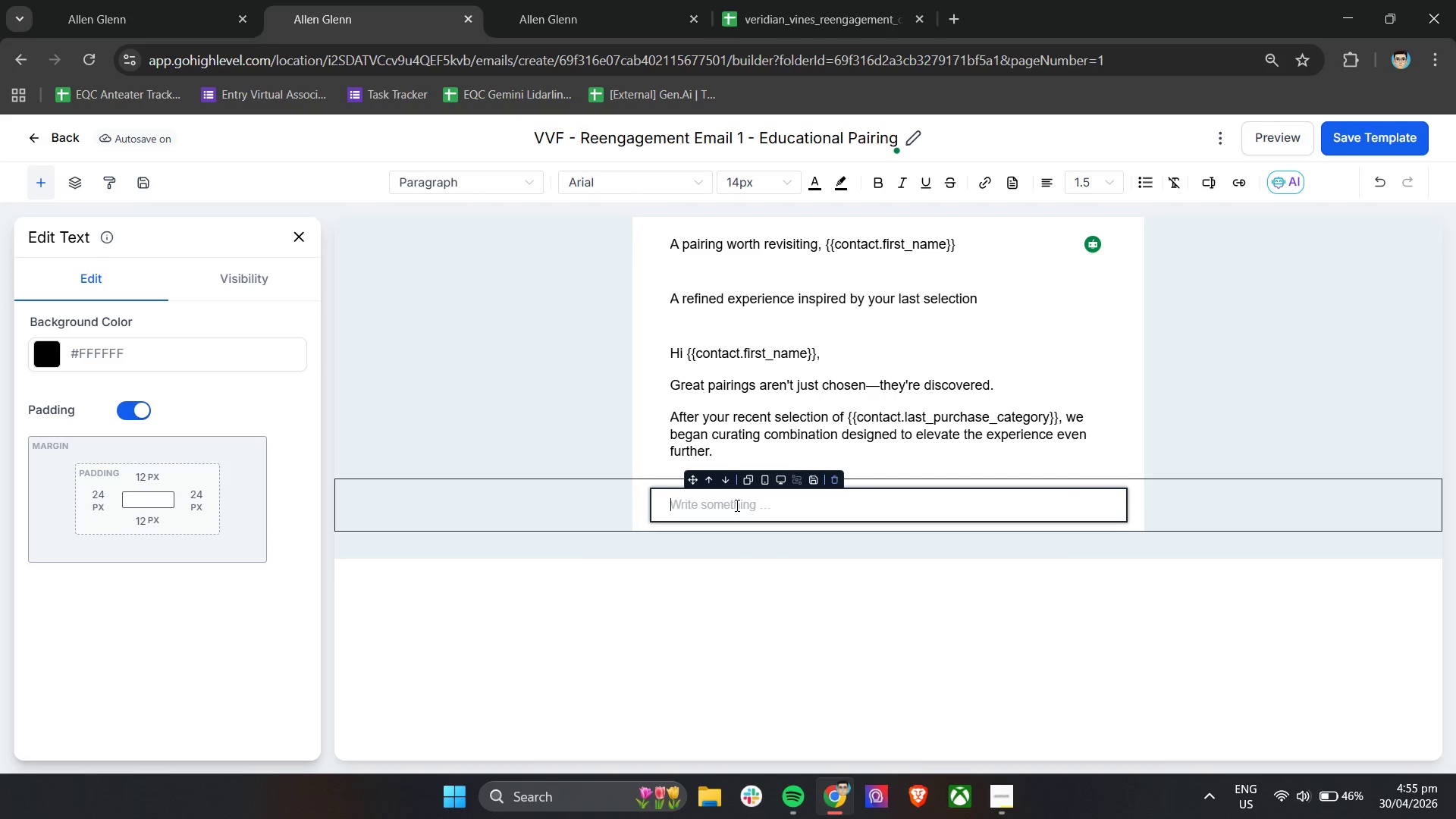 
type(At )
key(Backspace)
key(Backspace)
key(Backspace)
 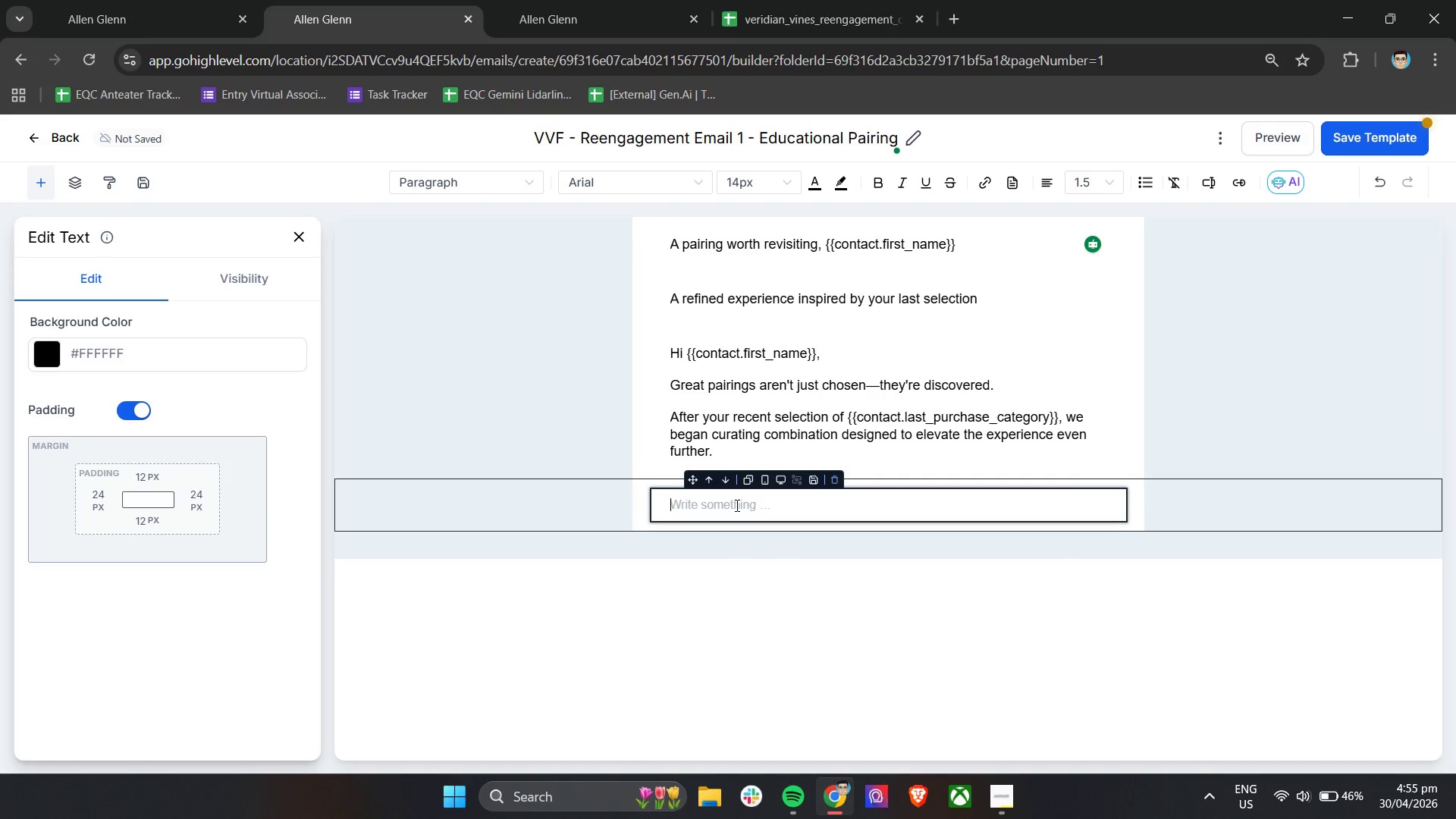 
key(Control+A)
 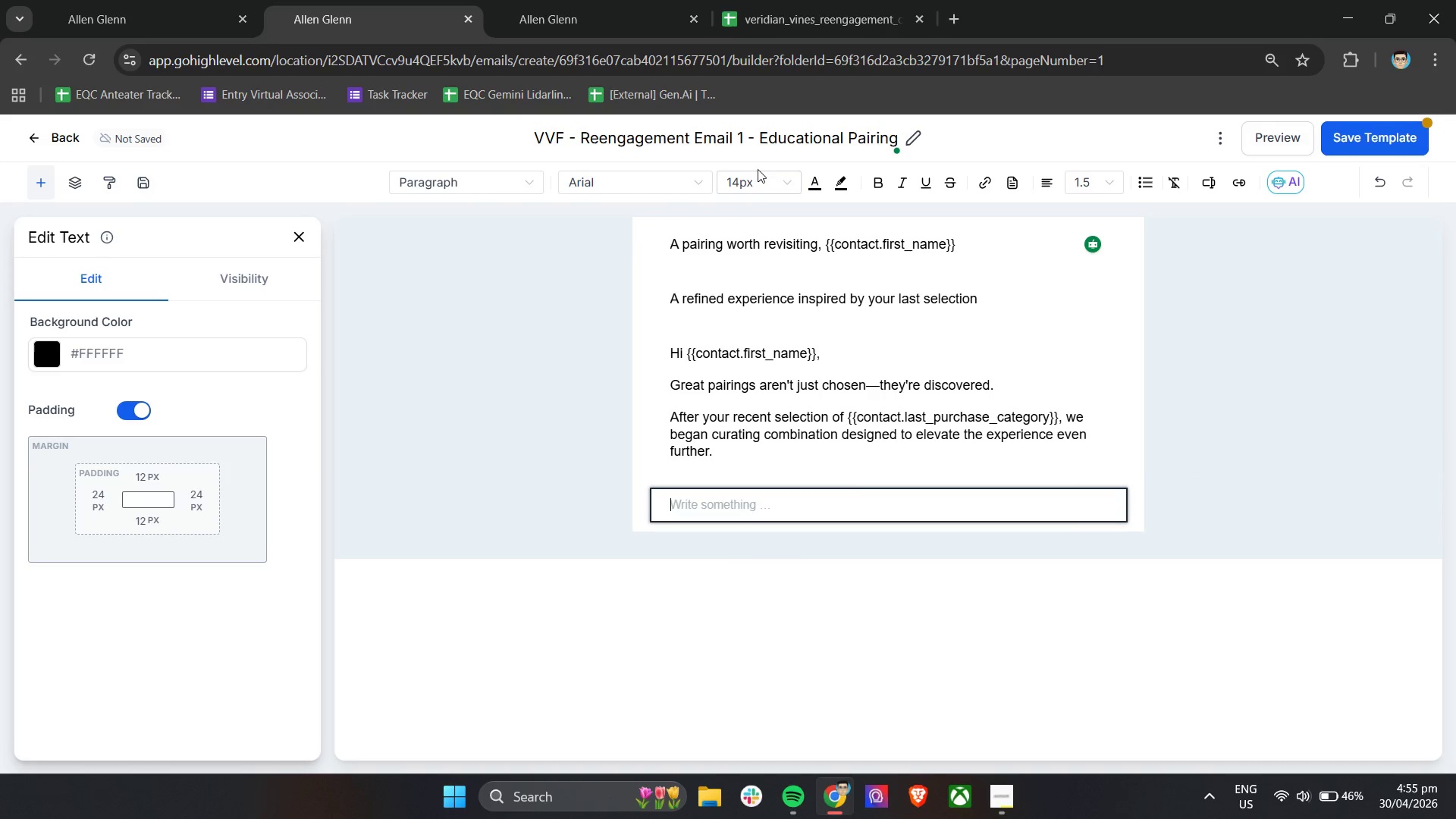 
double_click([759, 187])
 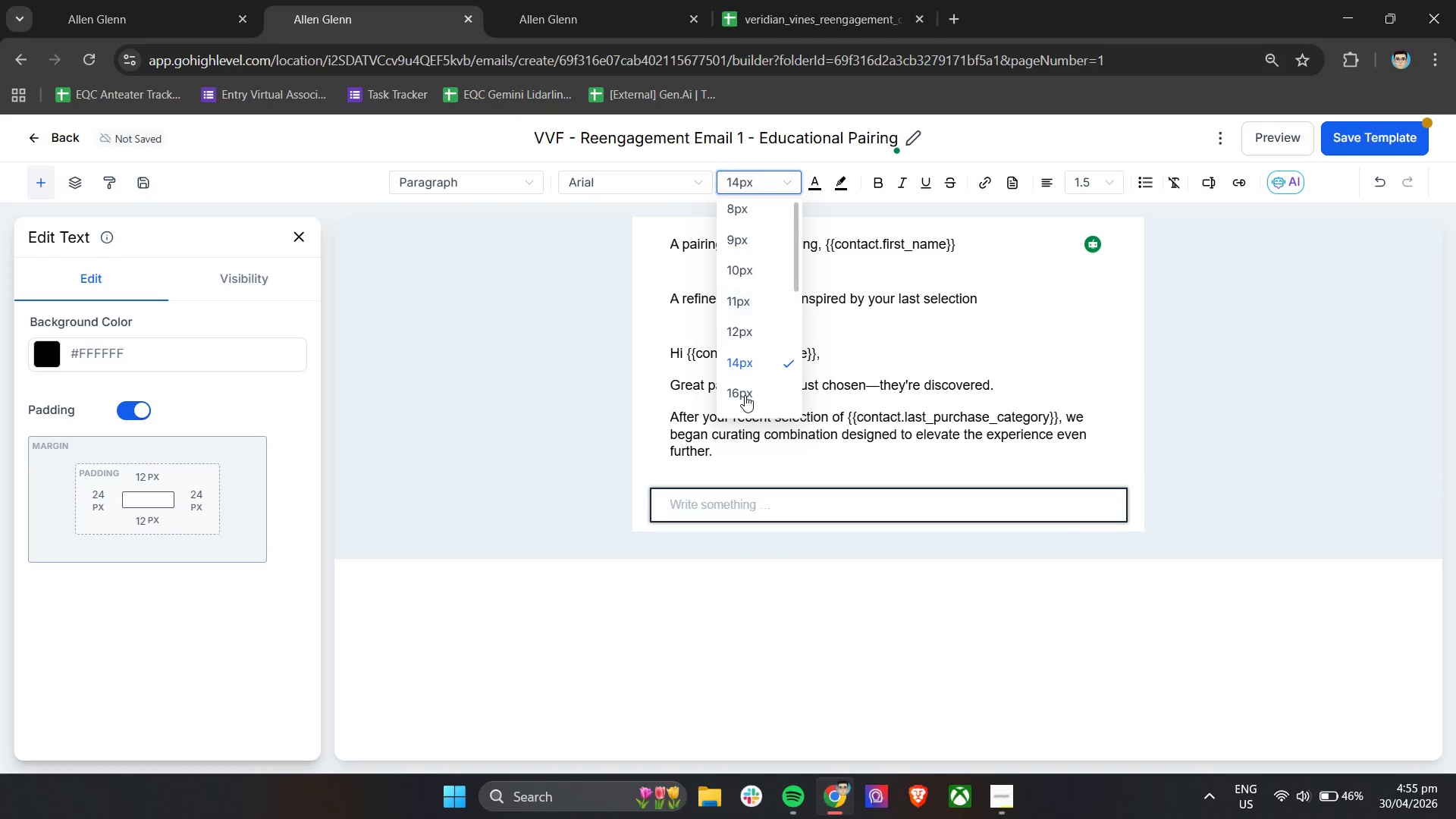 
left_click([746, 397])
 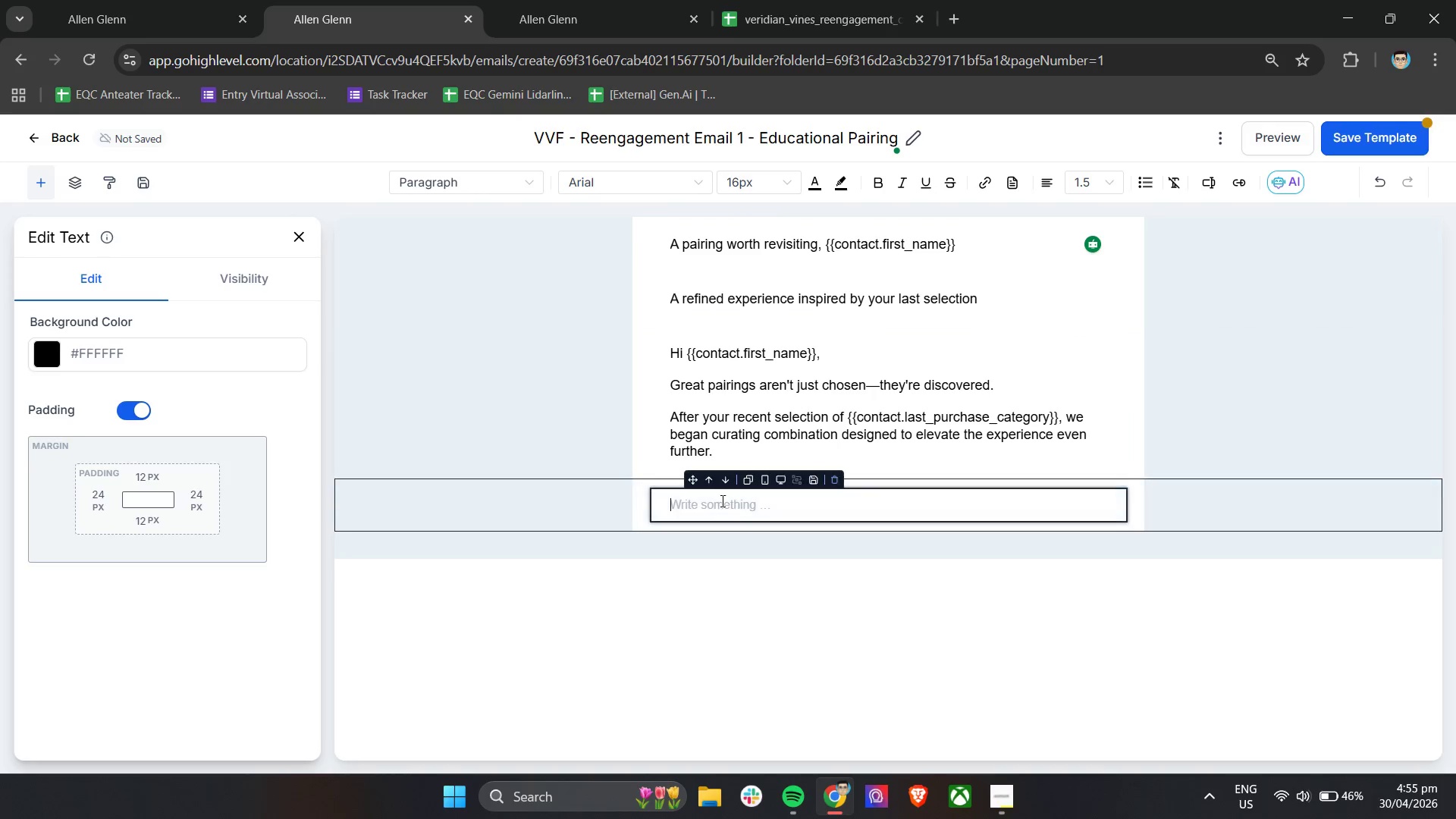 
left_click([721, 500])
 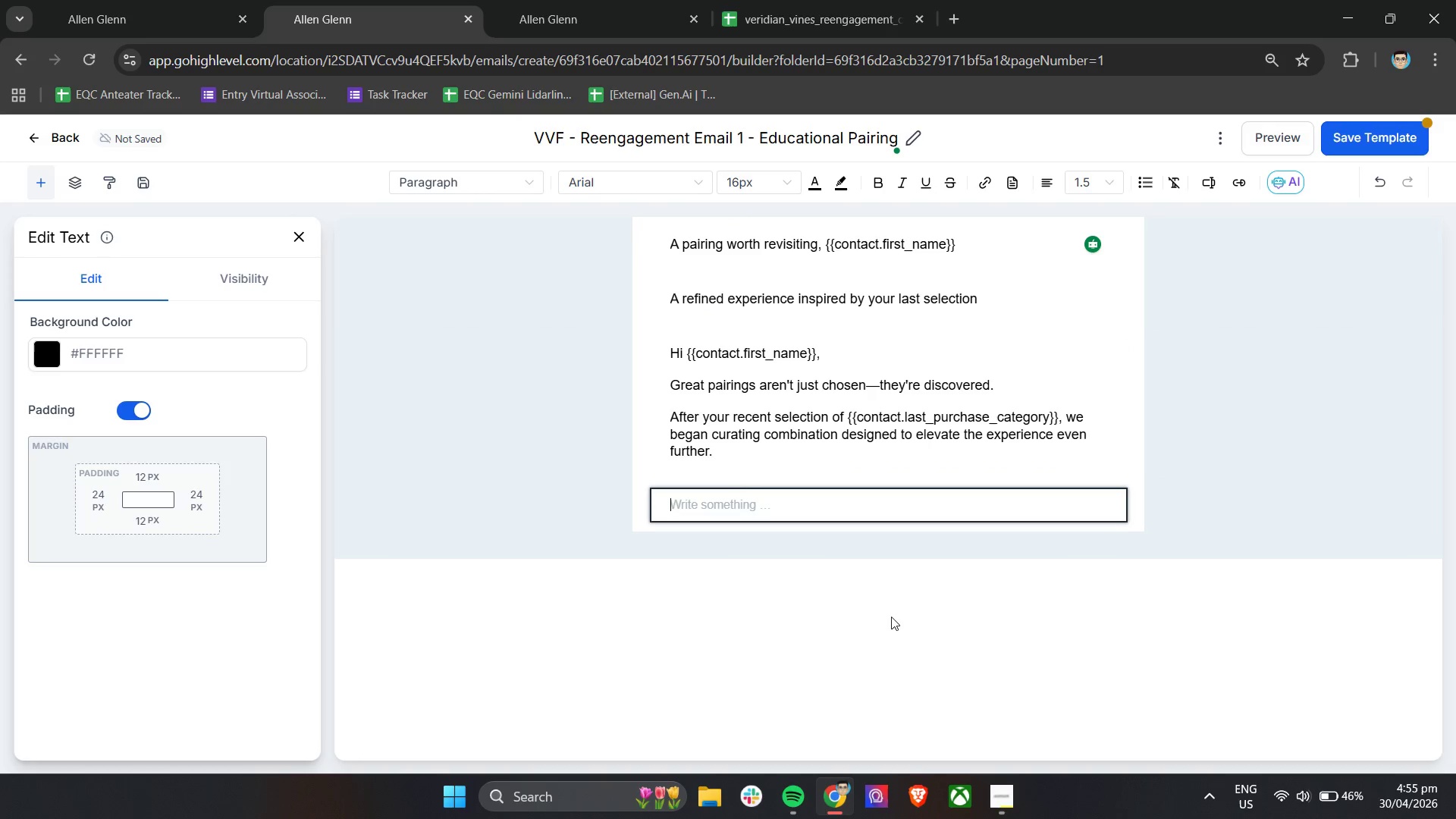 
type(At ver)
key(Backspace)
key(Backspace)
key(Backspace)
type(Verdian Vines & Fromage, each parii)
key(Backspace)
key(Backspace)
key(Backspace)
type(iring is thoughtfully composed to balance texture )
key(Backspace)
type(, aroma, and finish - bringing)
 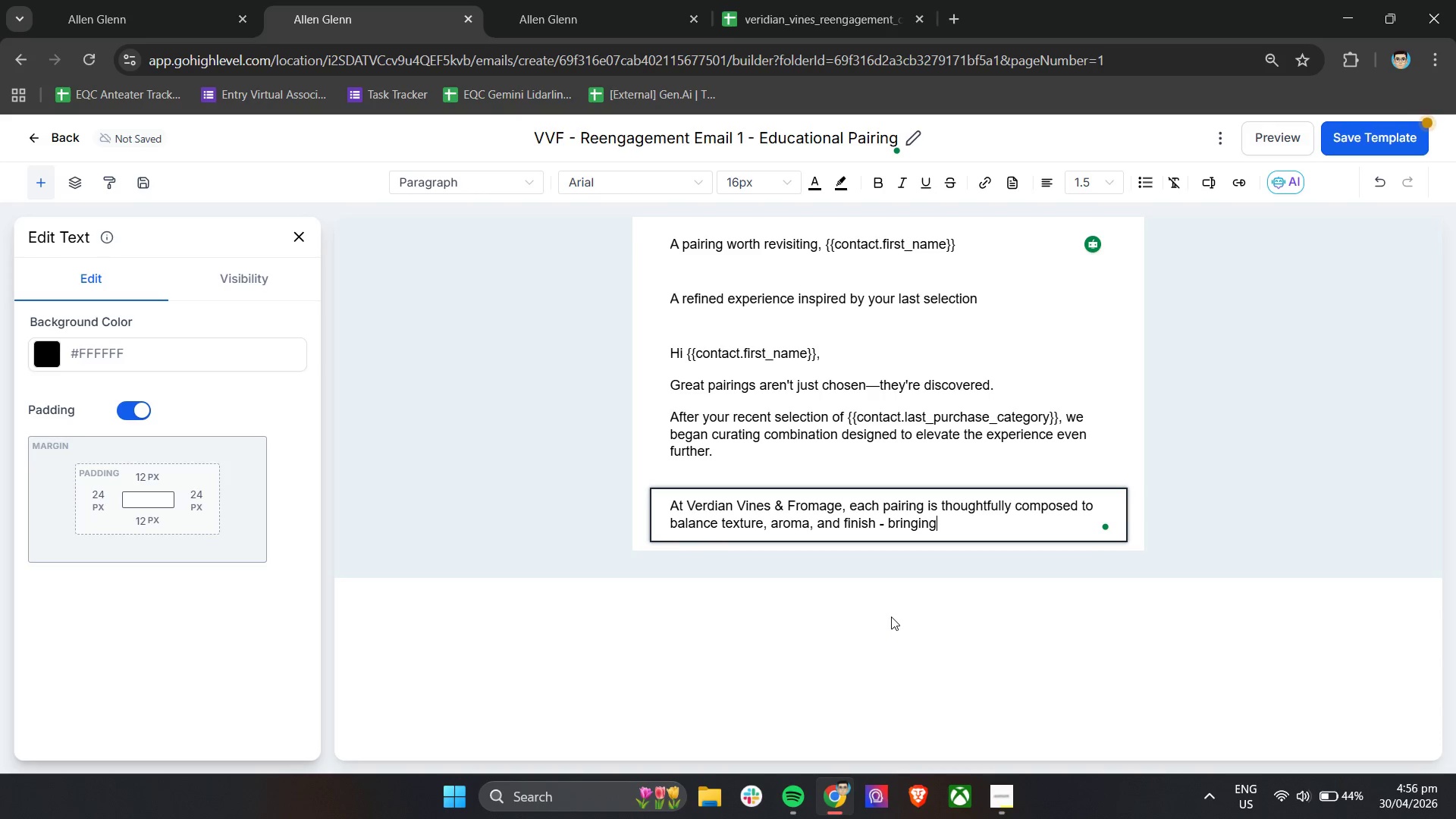 
double_click([902, 525])
 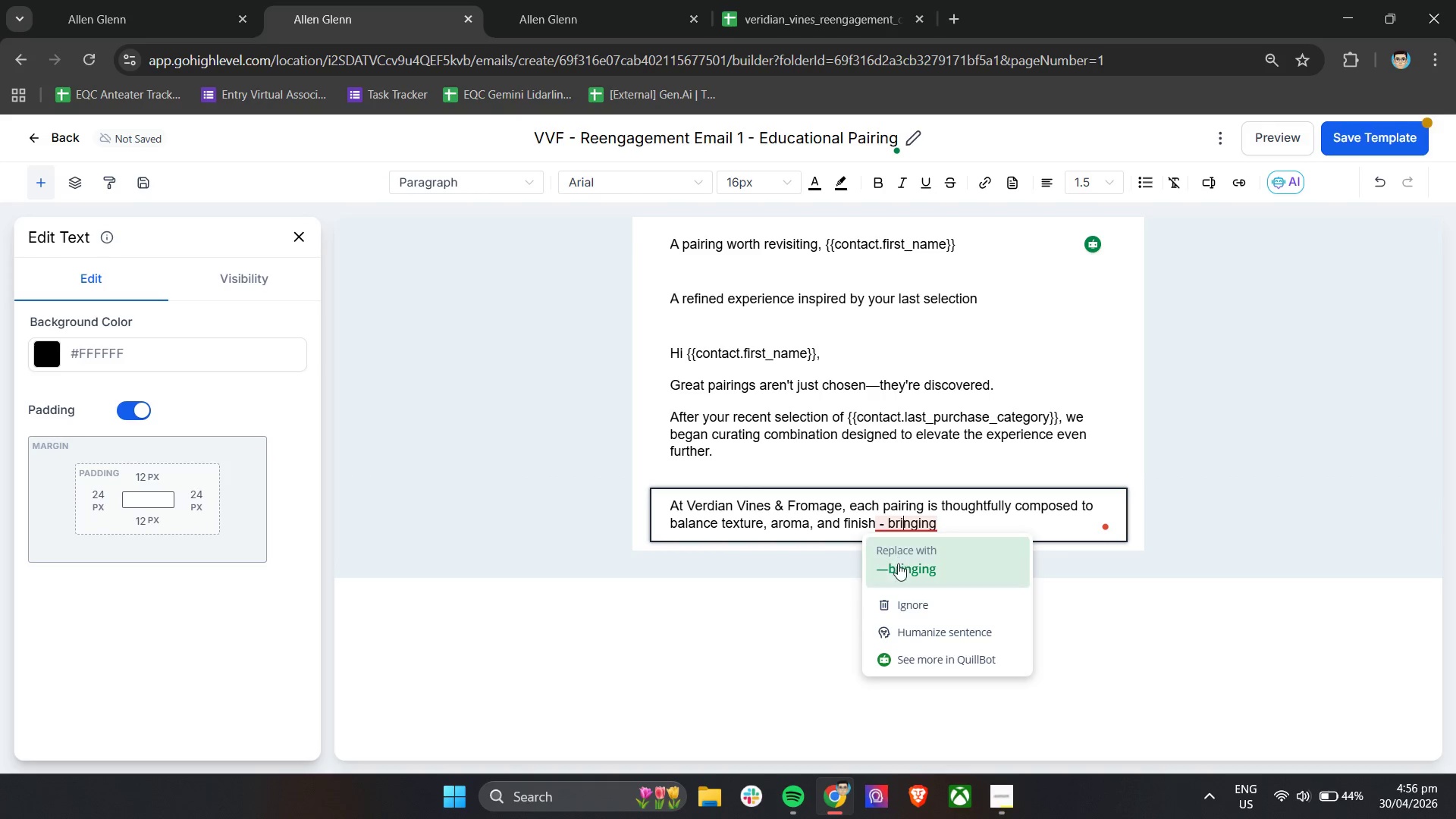 
left_click([898, 563])
 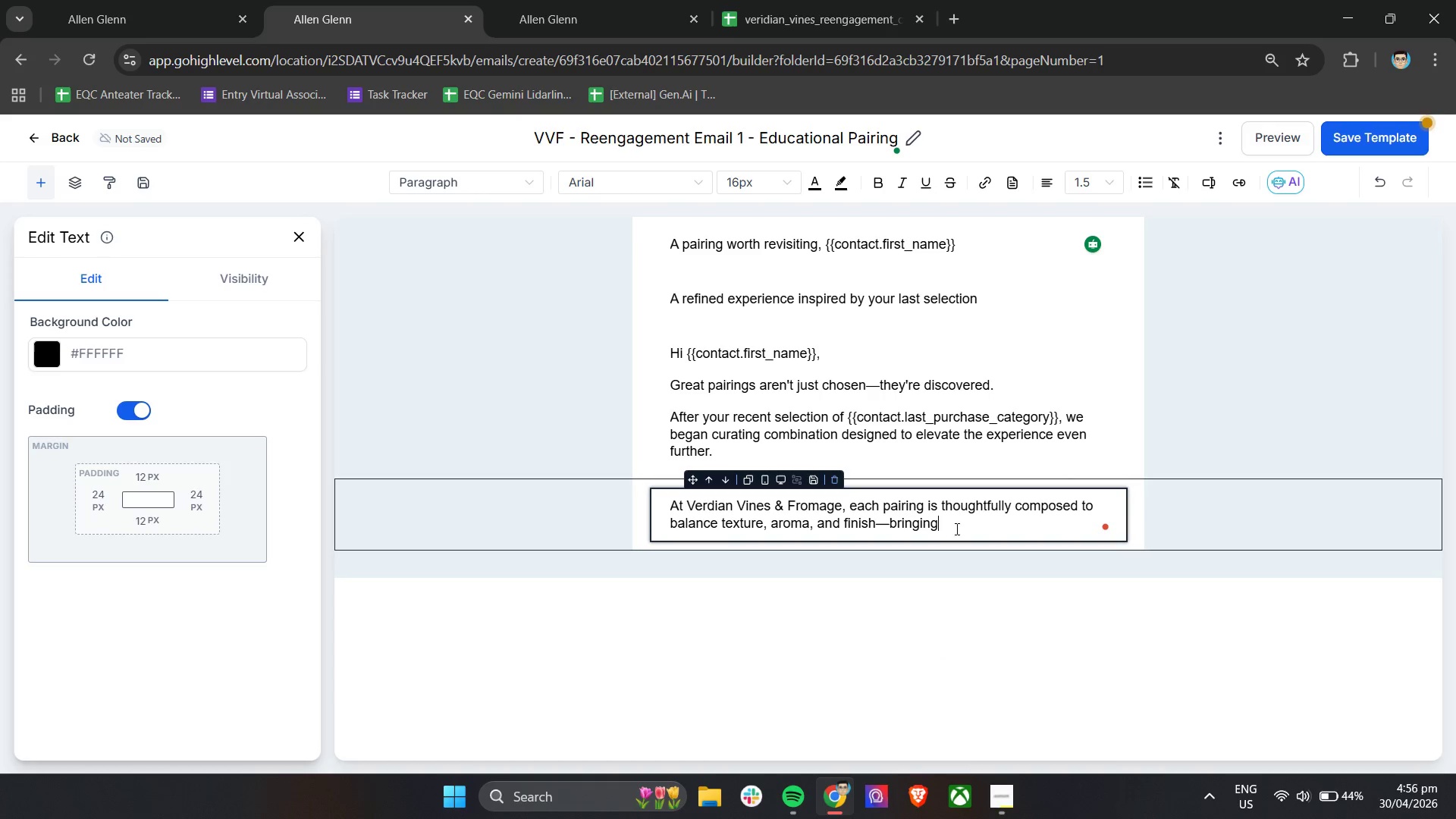 
left_click([963, 524])
 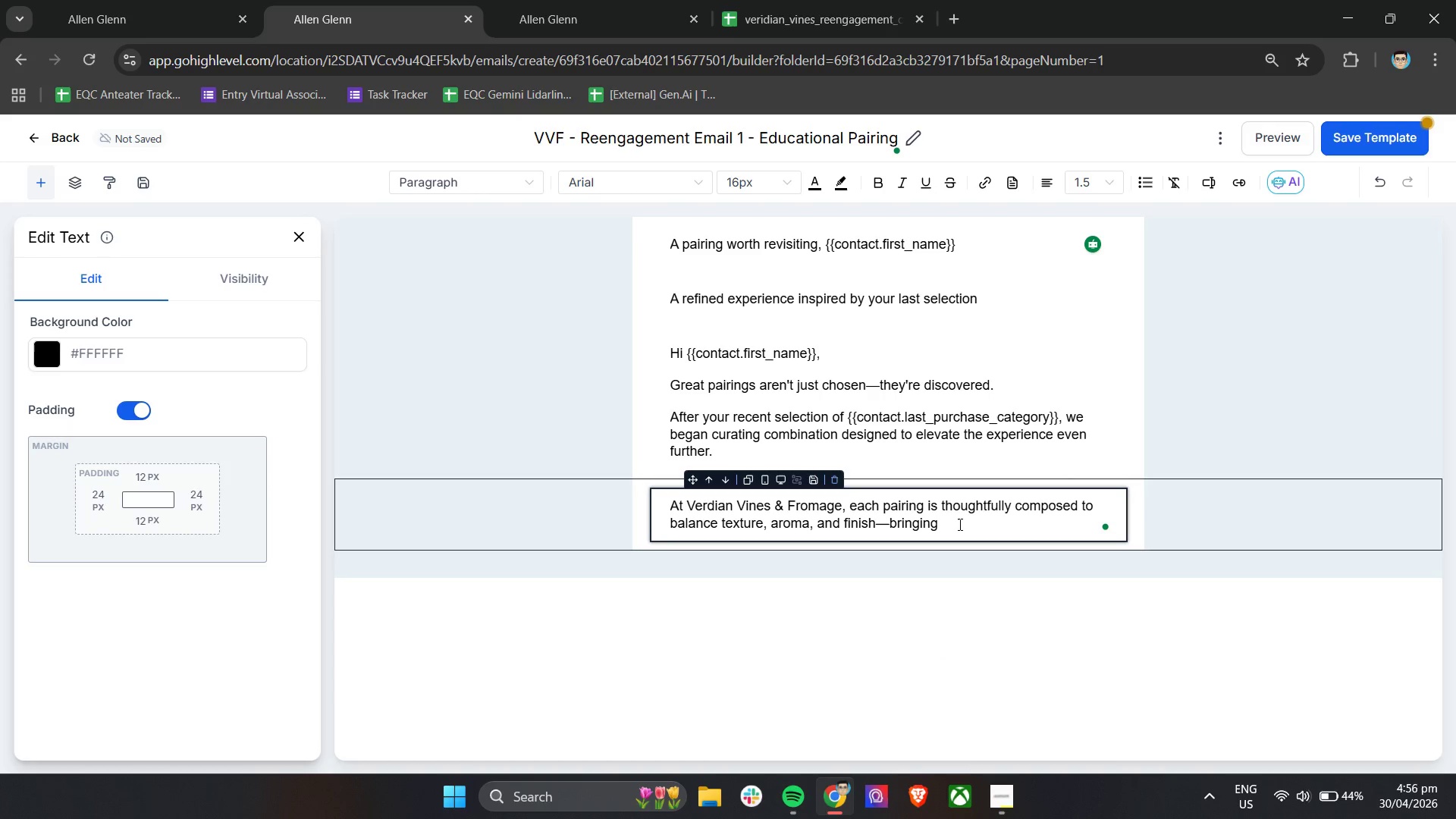 
type( out the best in both wine and cheese. )
 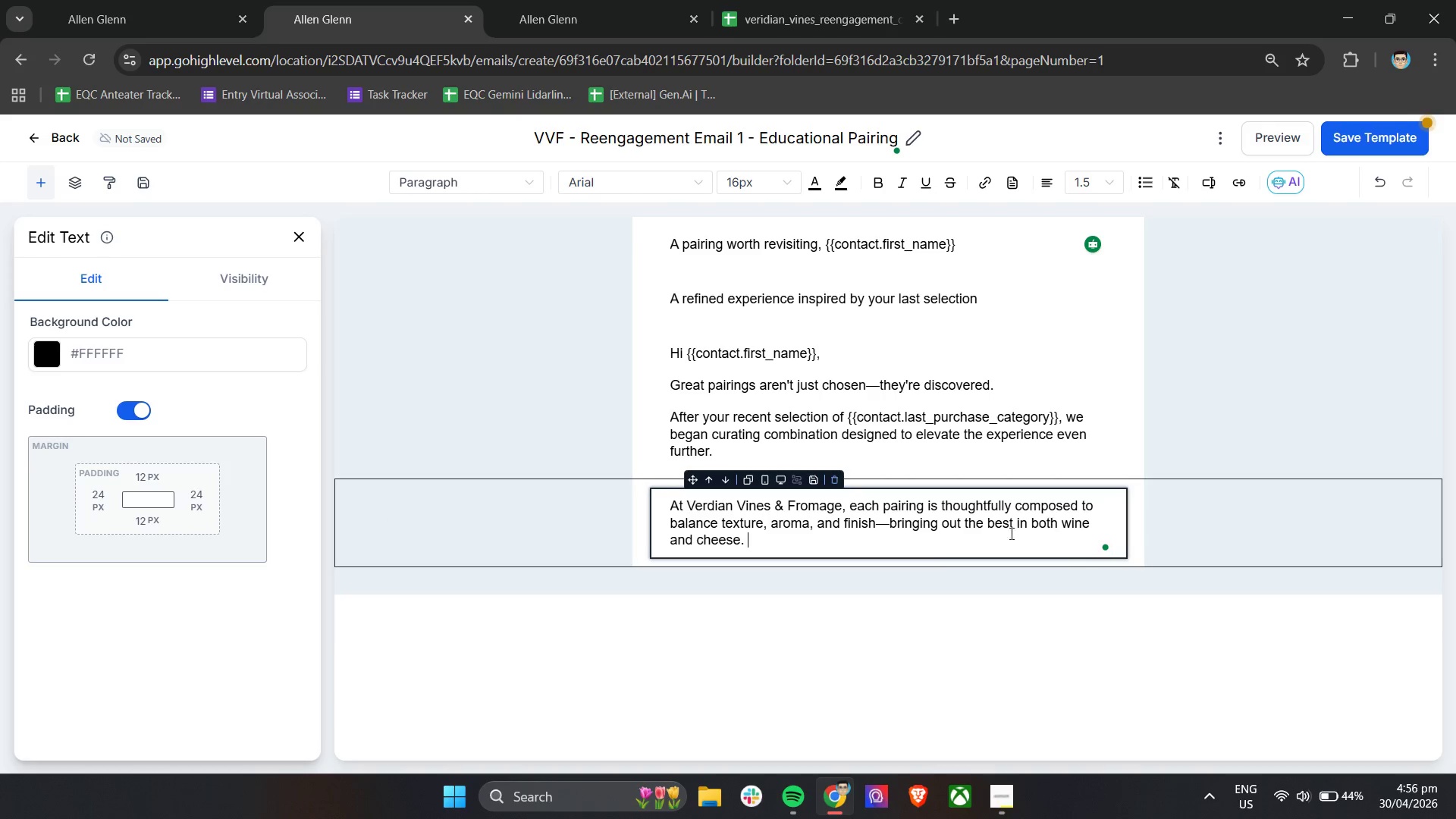 
left_click([821, 609])
 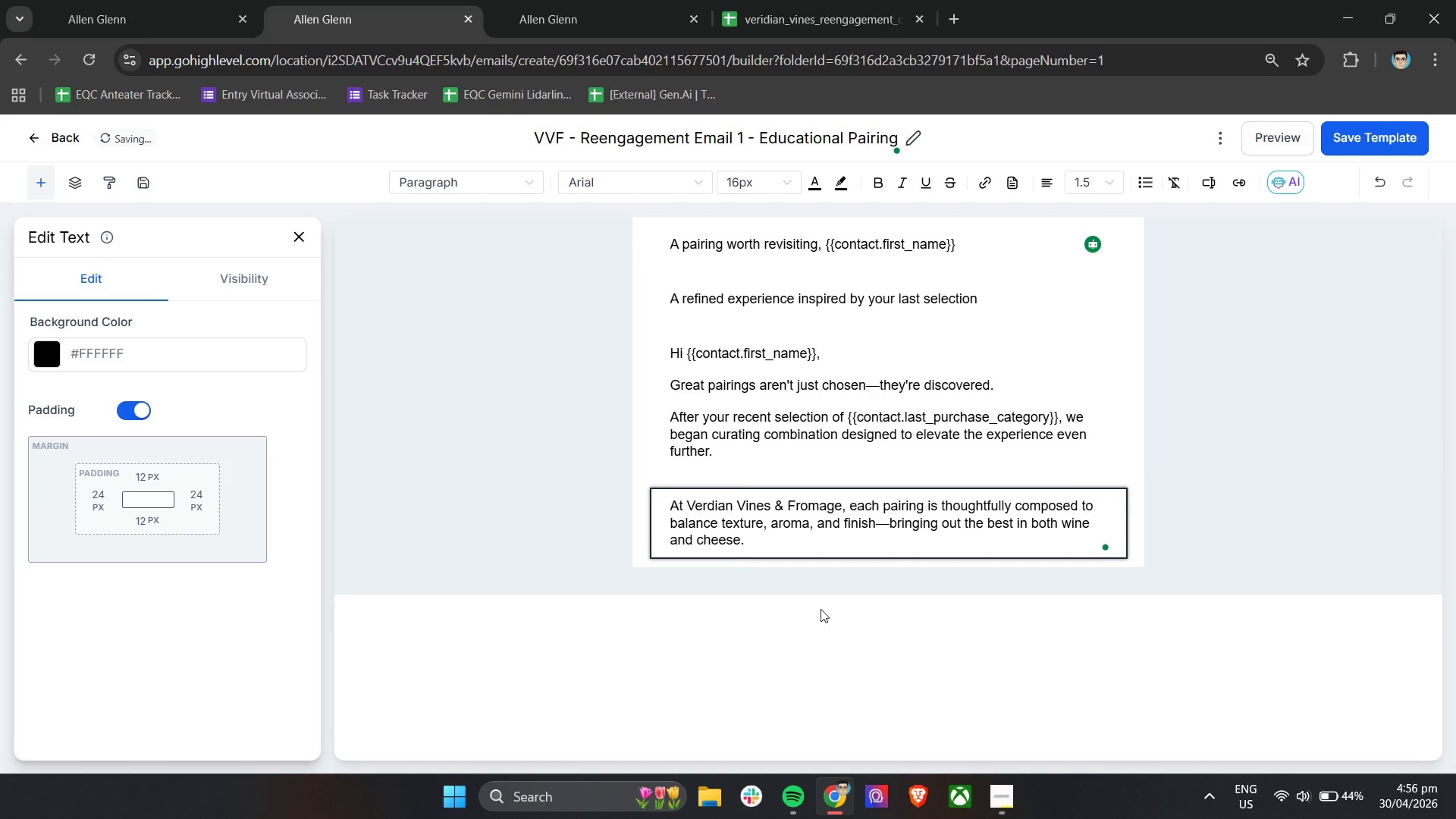 
key(Enter)
 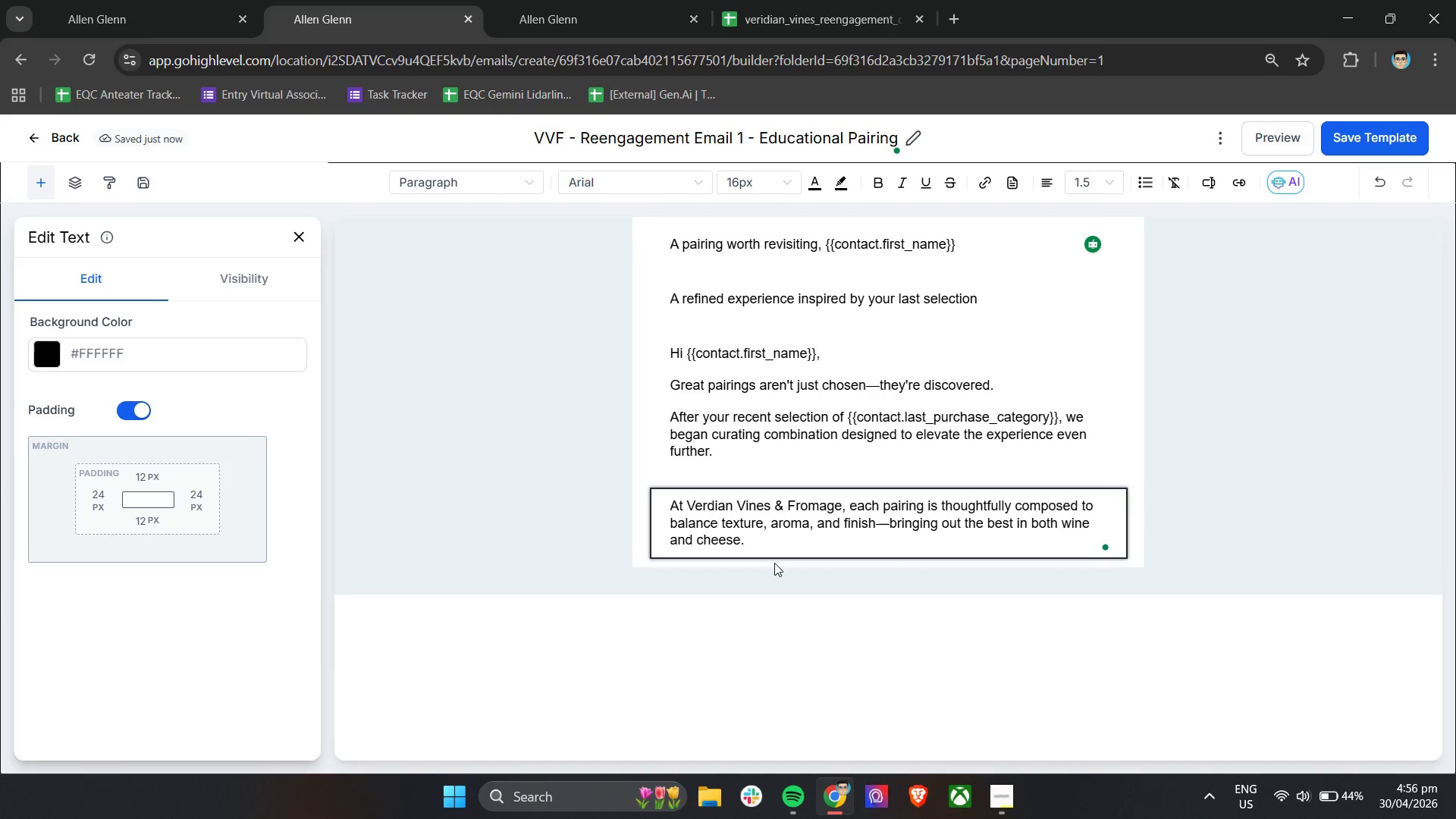 
double_click([767, 533])
 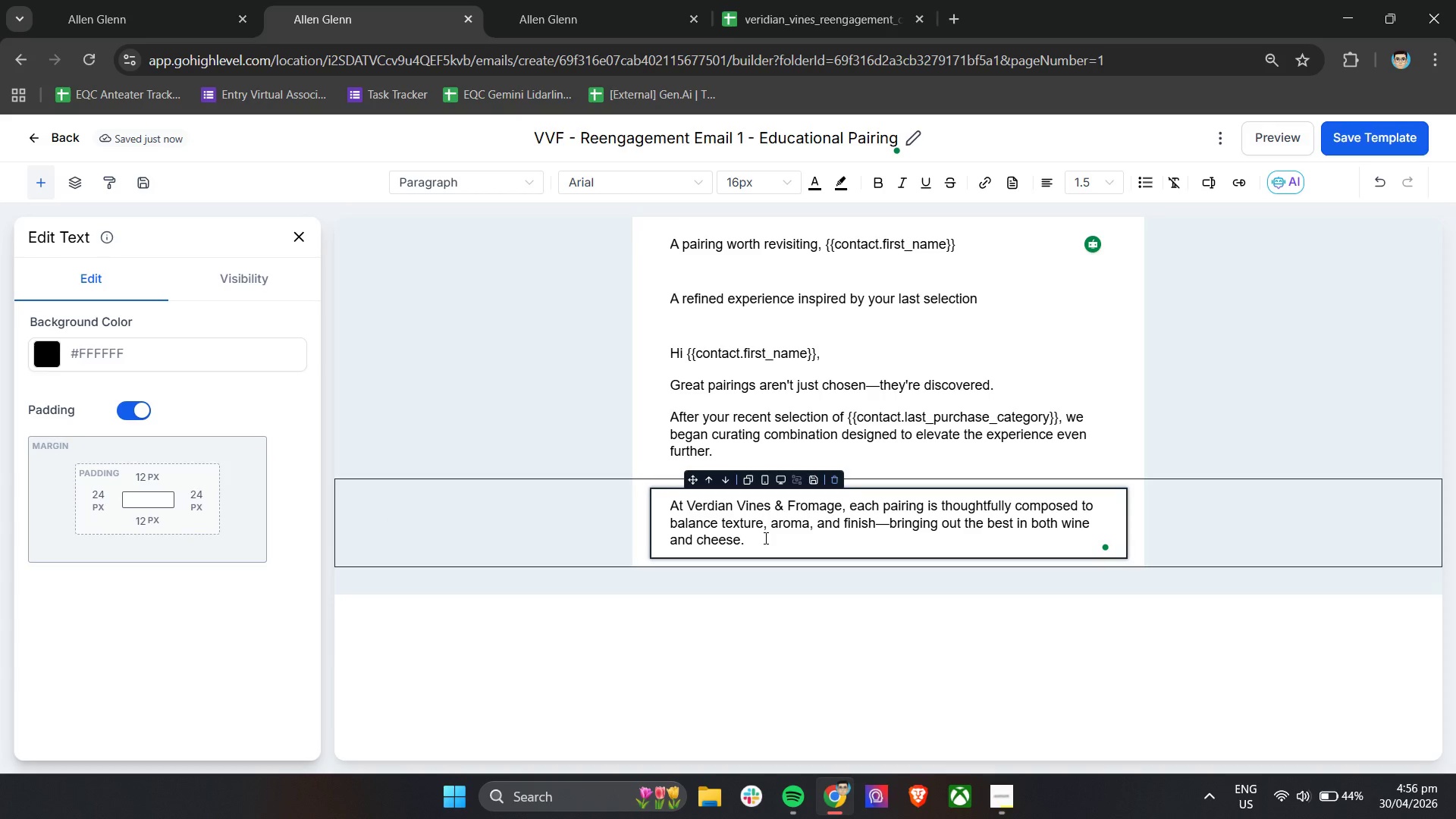 
key(Enter)
 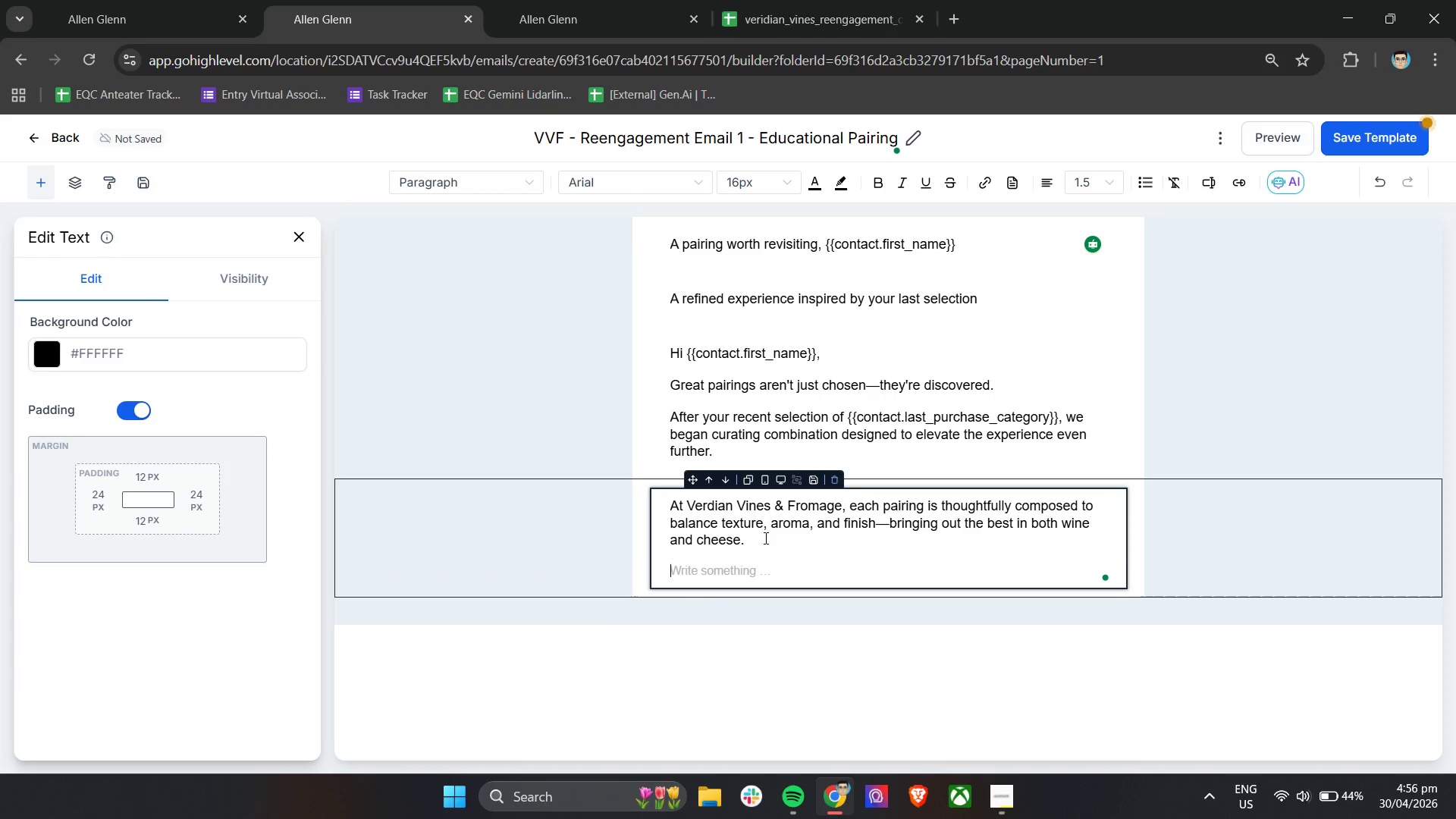 
key(Enter)
 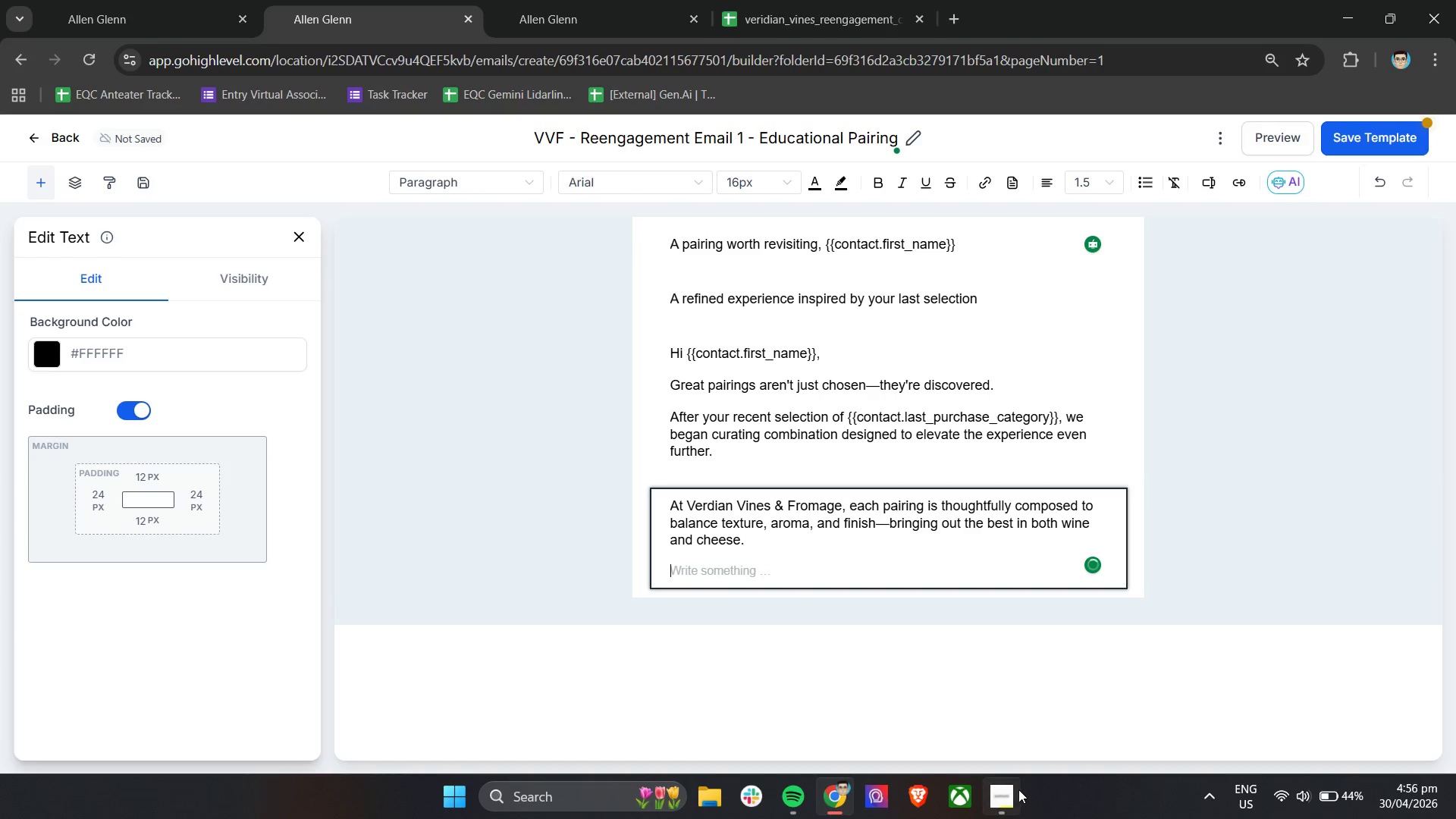 
left_click([1012, 792])